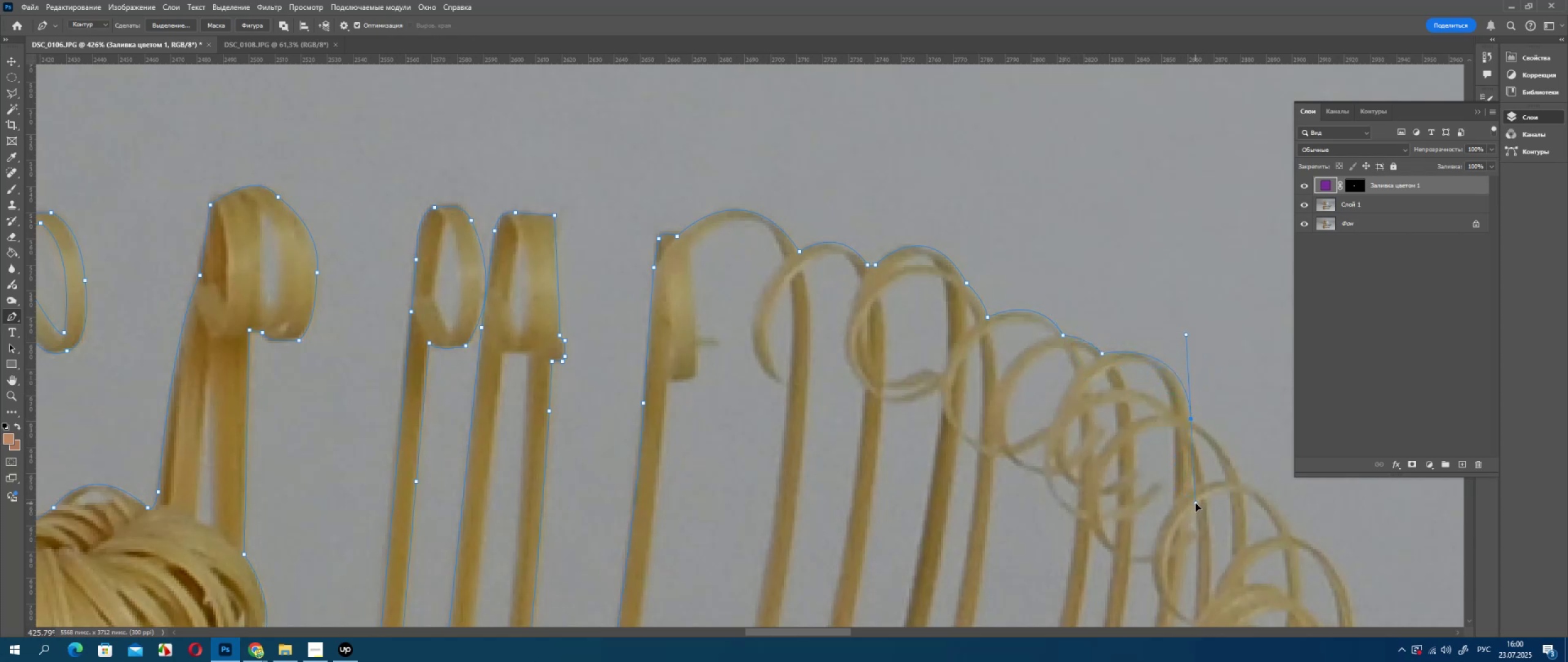 
hold_key(key=AltLeft, duration=1.02)
left_click([1191, 417])
 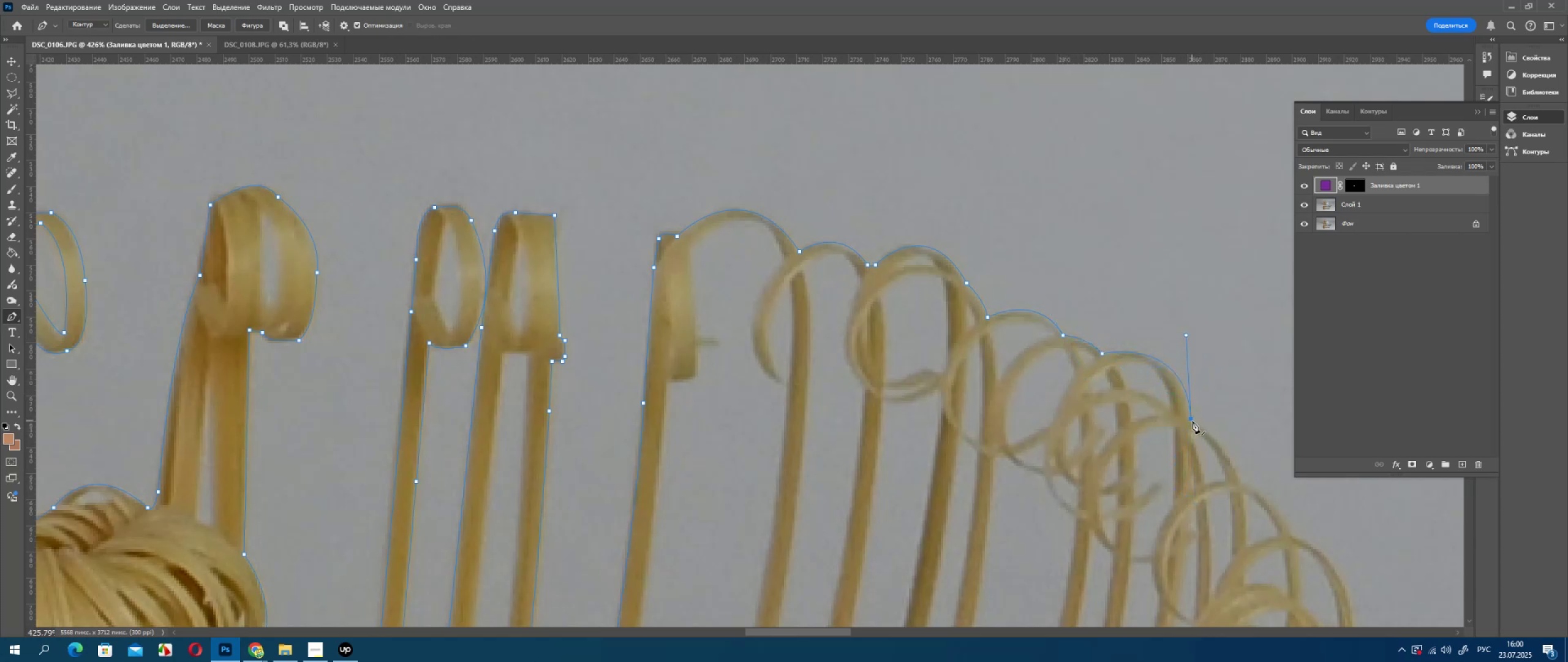 
hold_key(key=Space, duration=0.59)
 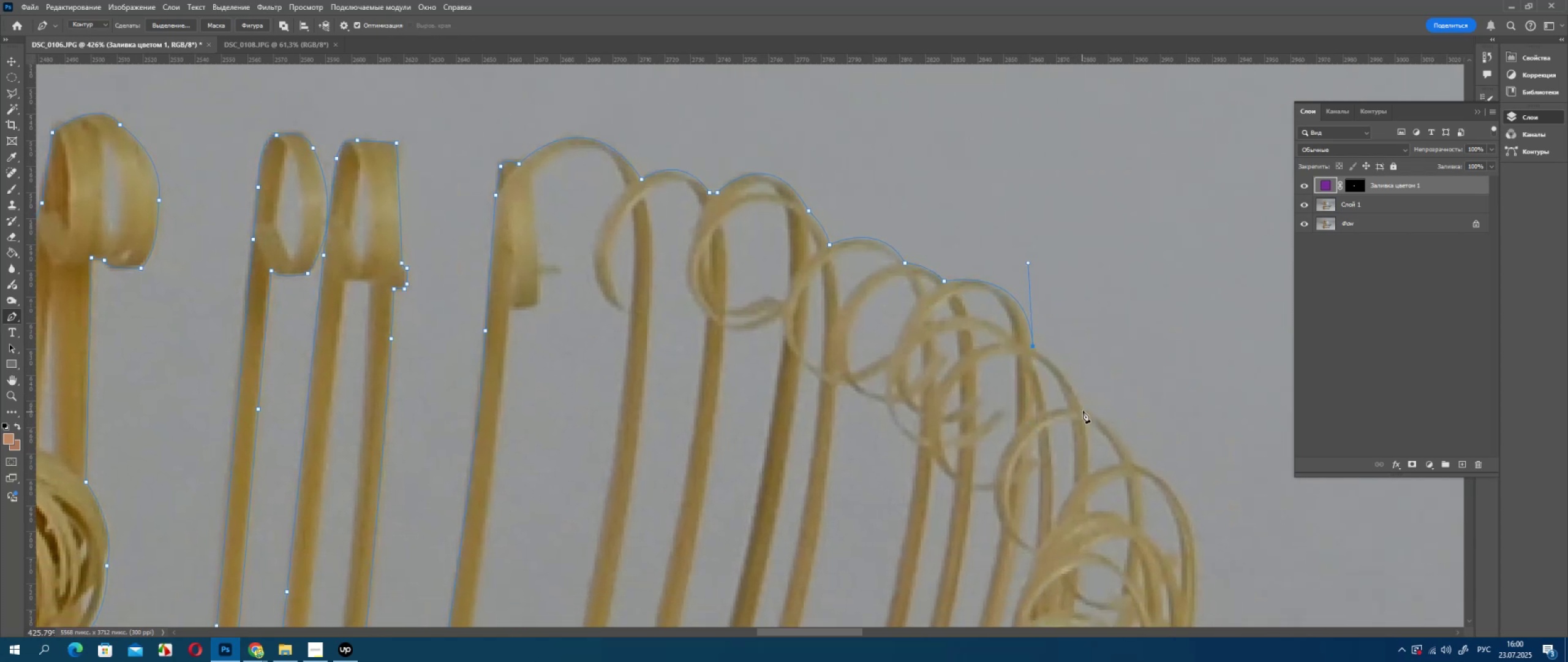 
left_click_drag(start_coordinate=[1235, 439], to_coordinate=[1077, 367])
 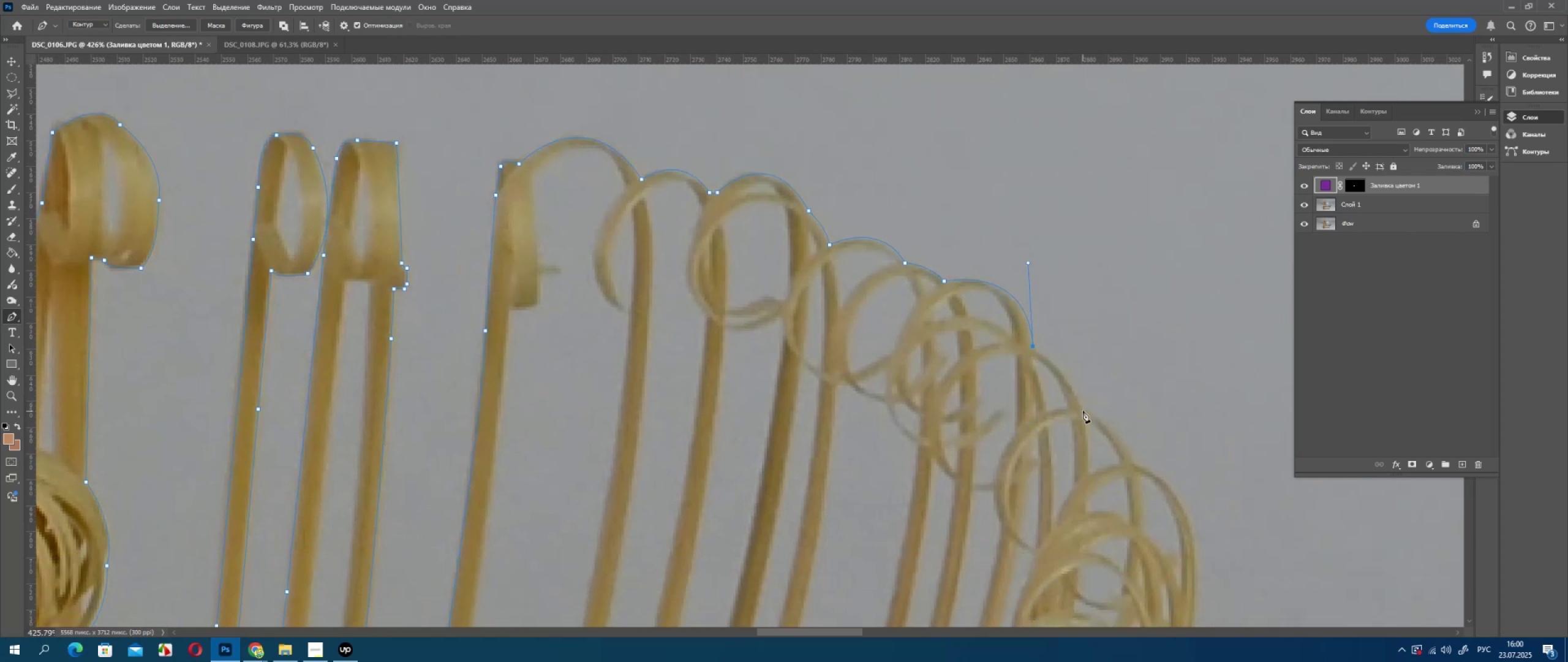 
left_click_drag(start_coordinate=[1084, 410], to_coordinate=[1095, 452])
 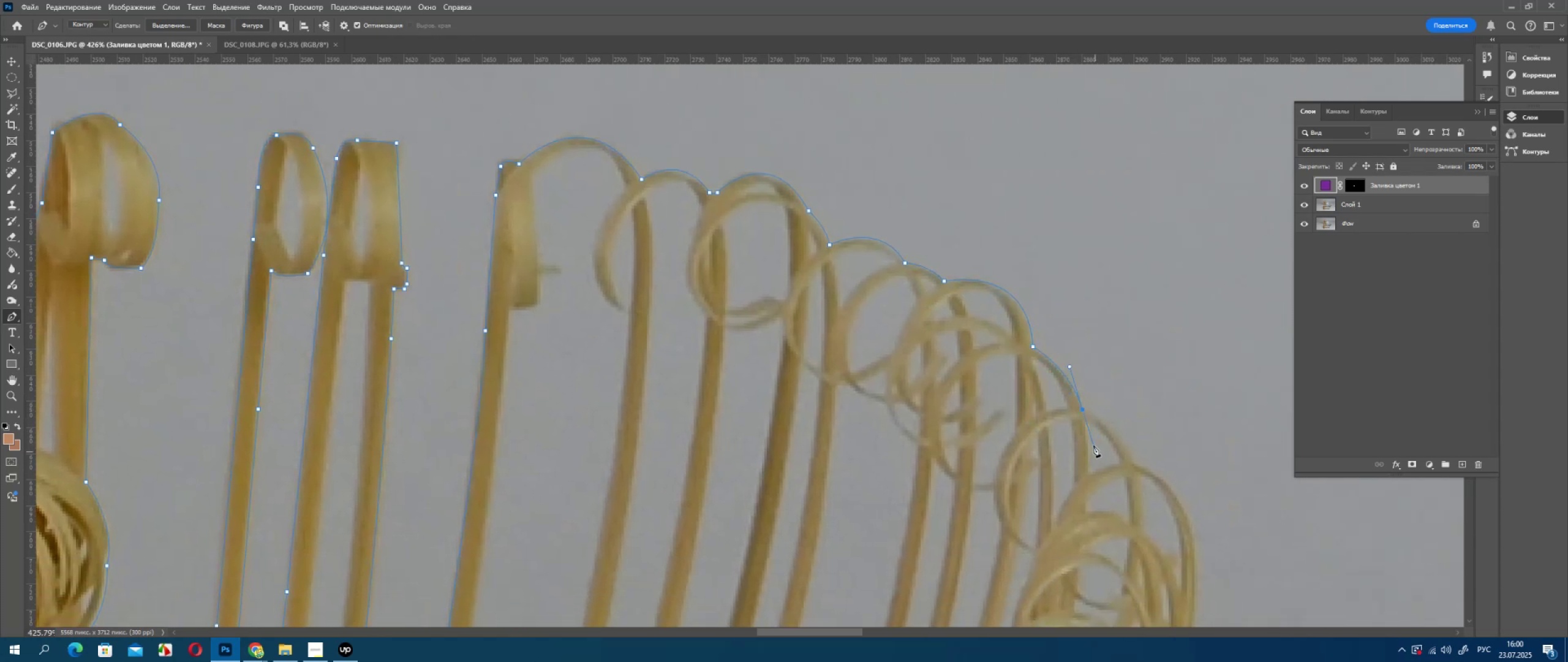 
hold_key(key=AltLeft, duration=0.8)
left_click([1084, 410])
 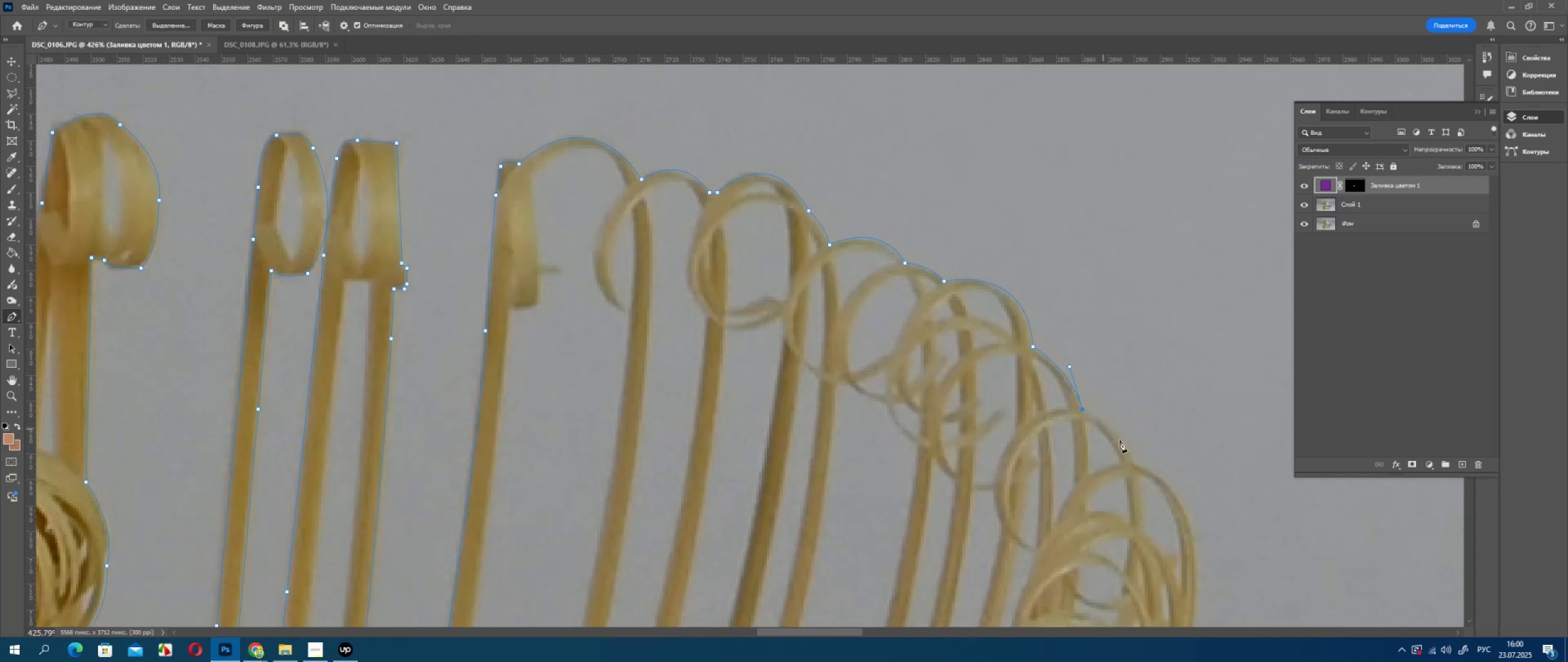 
hold_key(key=Space, duration=0.9)
 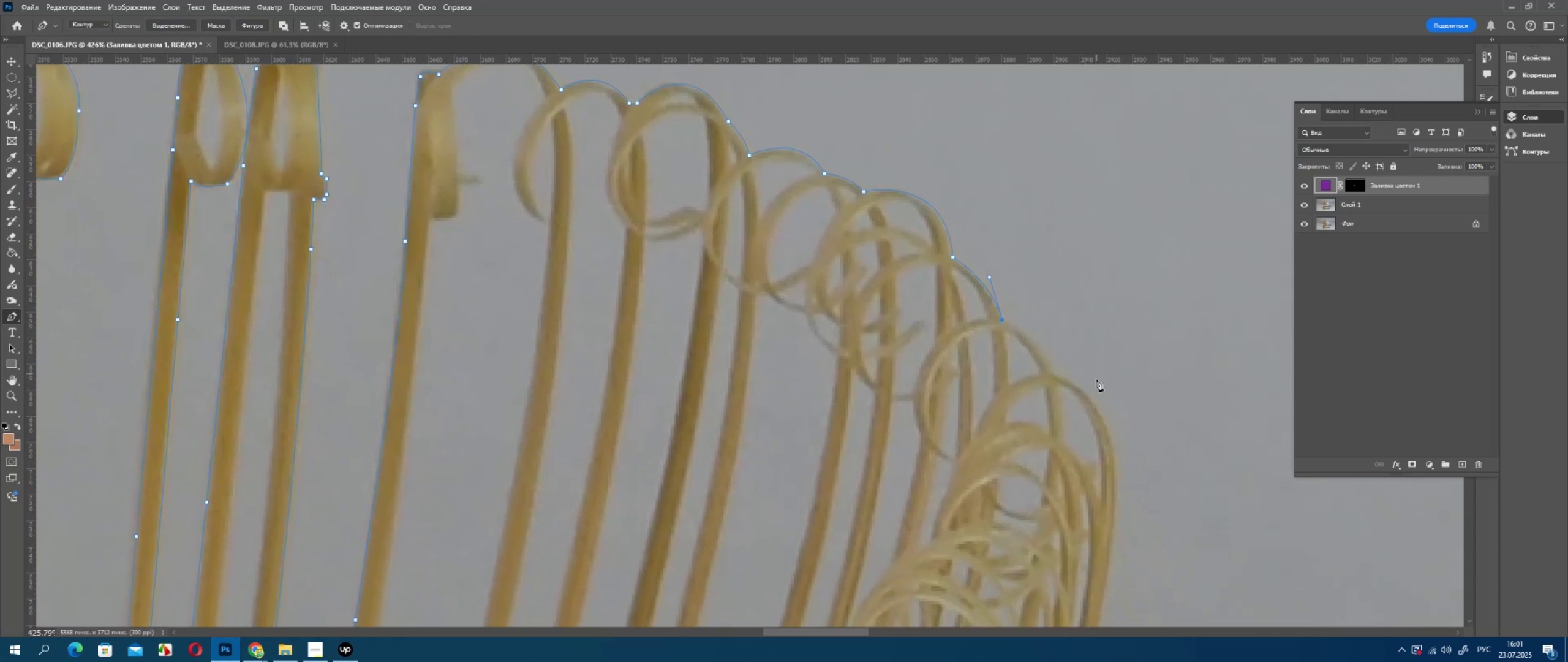 
left_click_drag(start_coordinate=[1144, 462], to_coordinate=[1075, 385])
 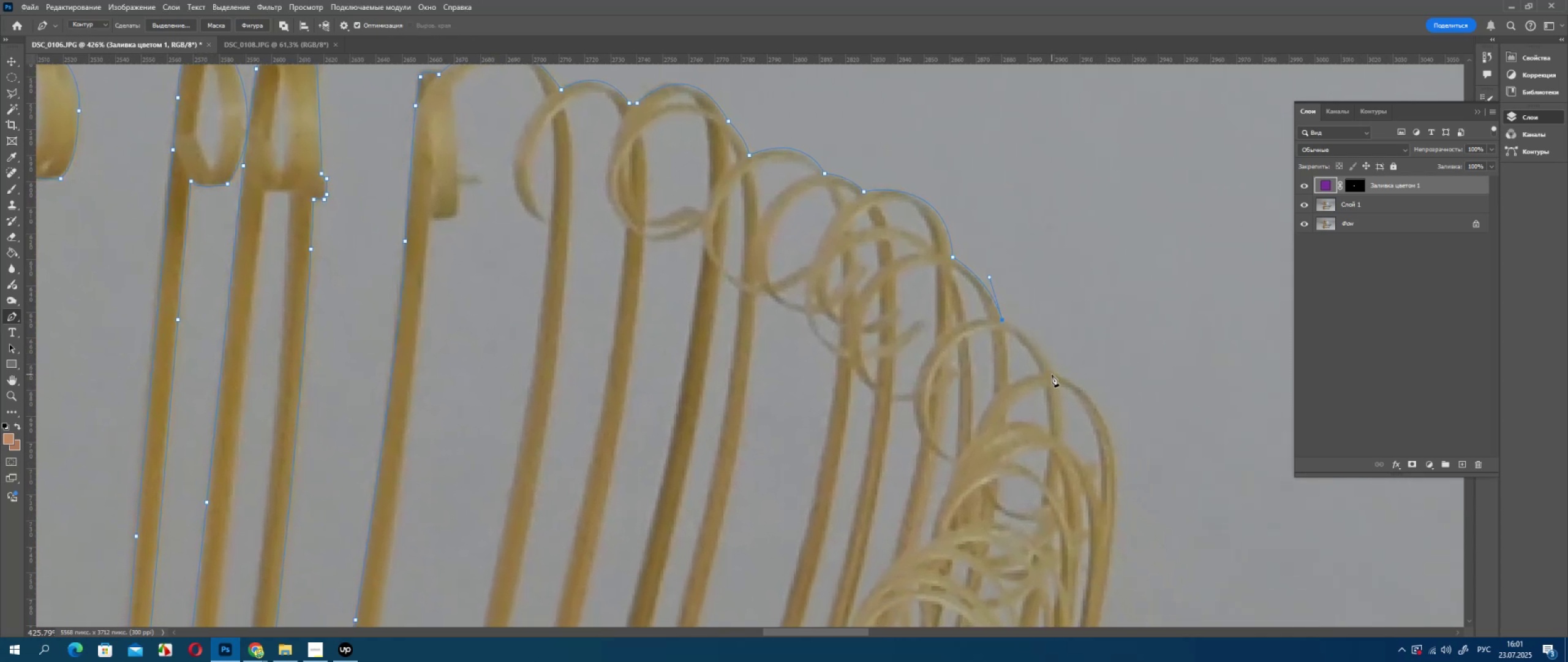 
left_click_drag(start_coordinate=[1053, 373], to_coordinate=[1065, 416])
 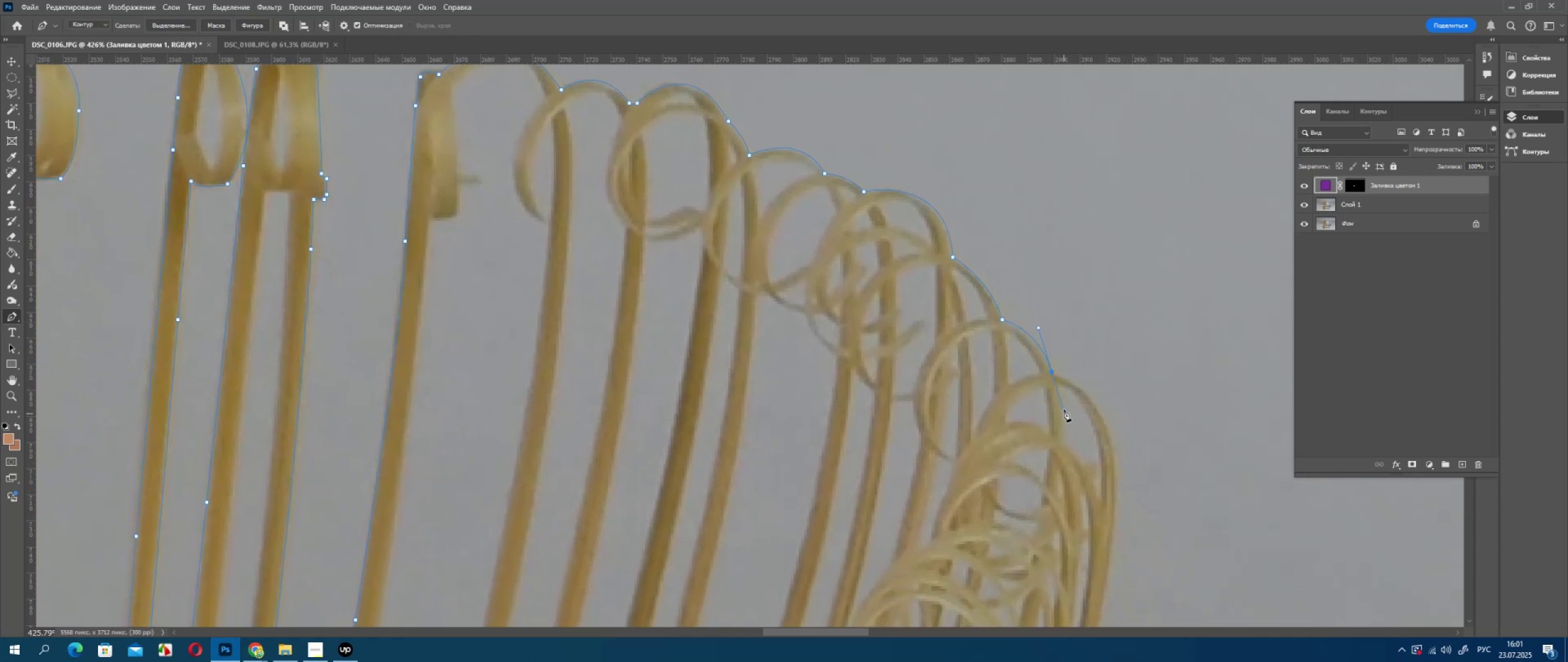 
hold_key(key=AltLeft, duration=0.73)
left_click([1050, 371])
 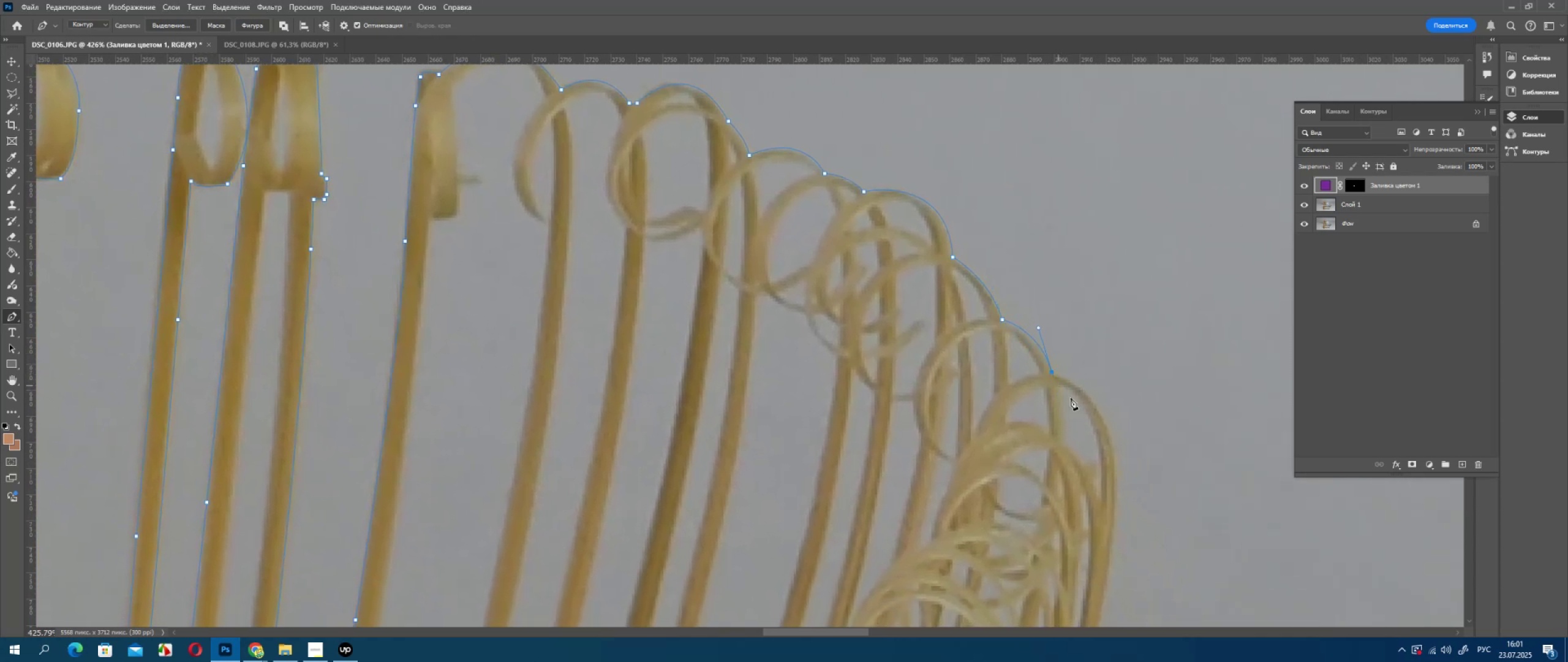 
hold_key(key=Space, duration=0.55)
 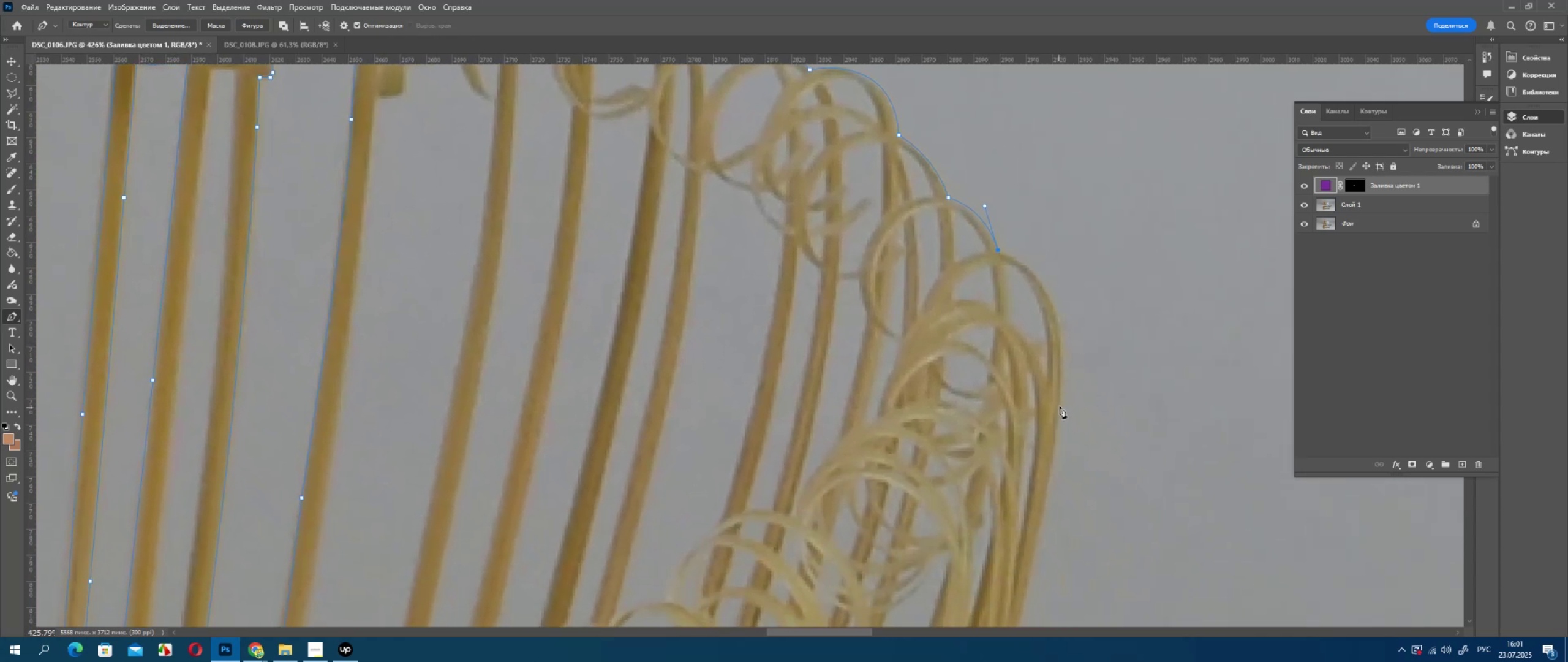 
left_click_drag(start_coordinate=[1133, 462], to_coordinate=[1081, 344])
 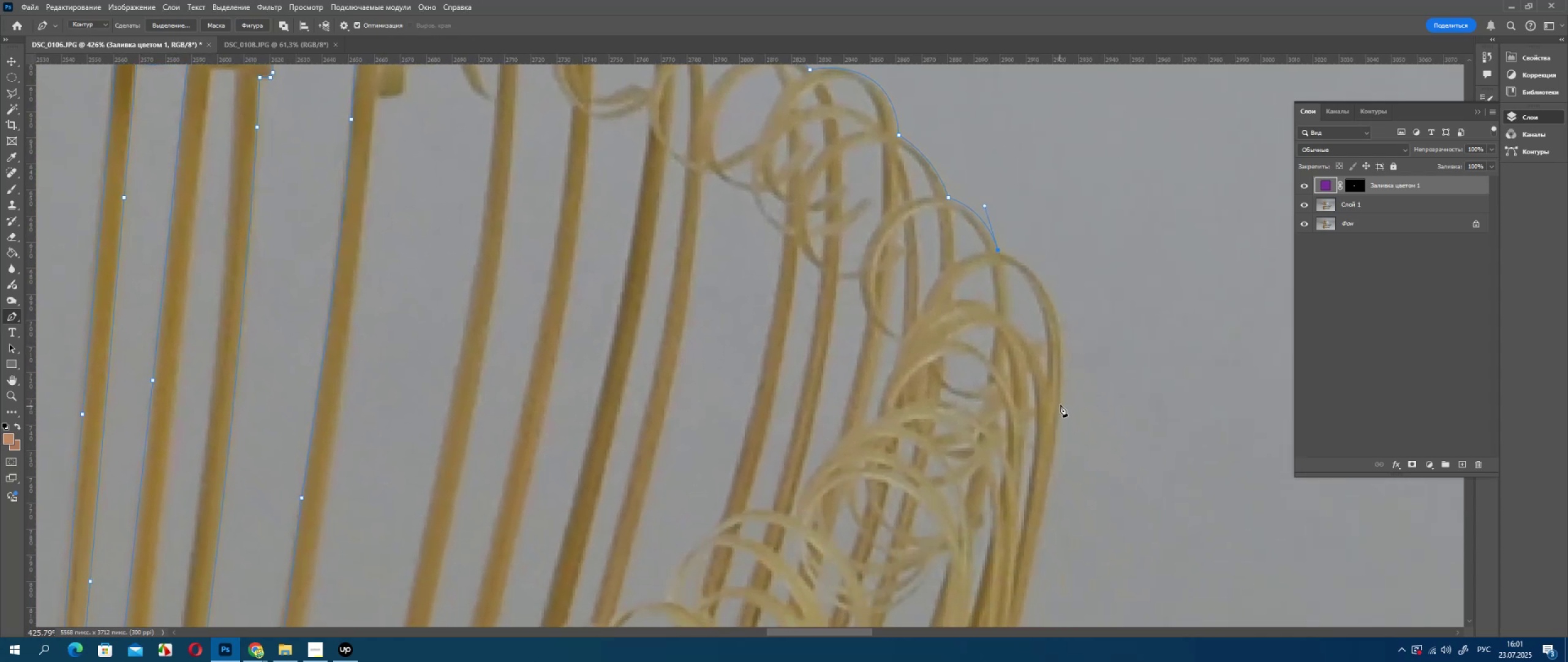 
left_click_drag(start_coordinate=[1061, 403], to_coordinate=[1040, 545])
 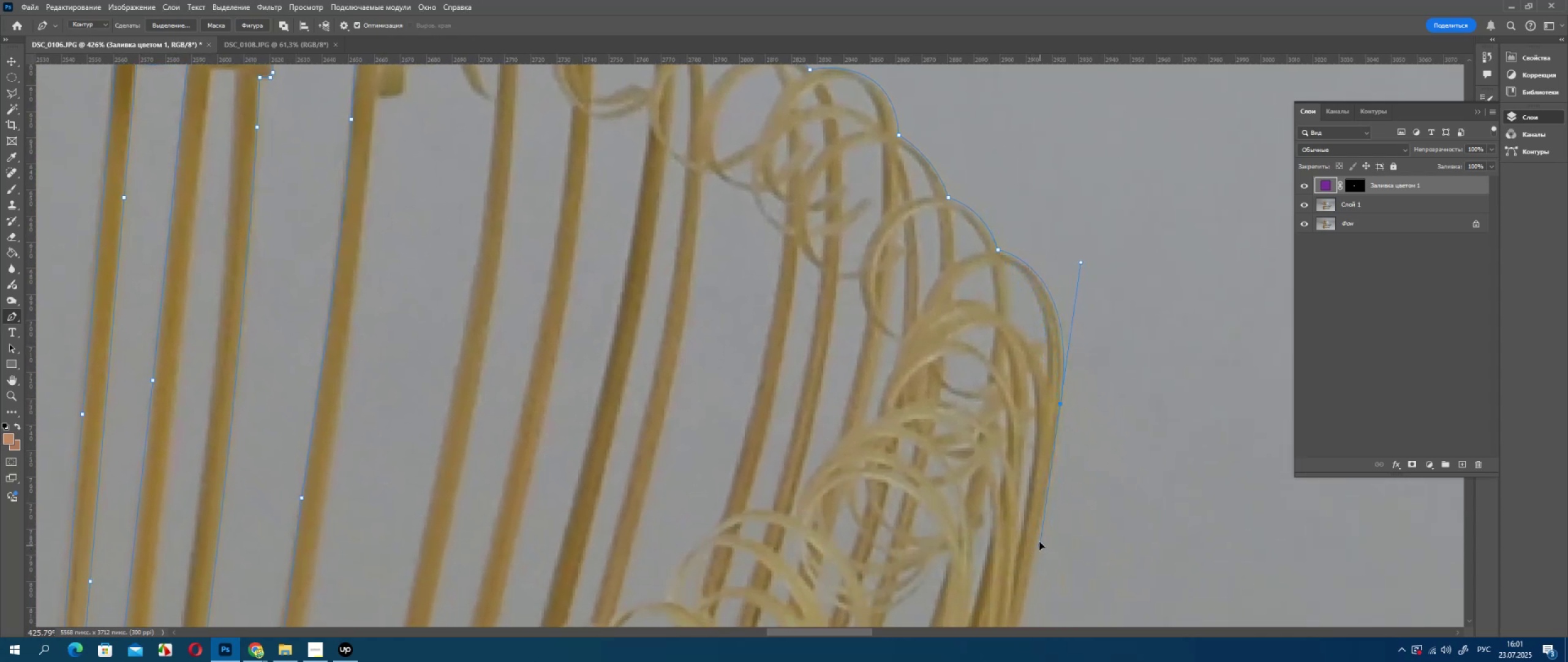 
hold_key(key=AltLeft, duration=0.98)
 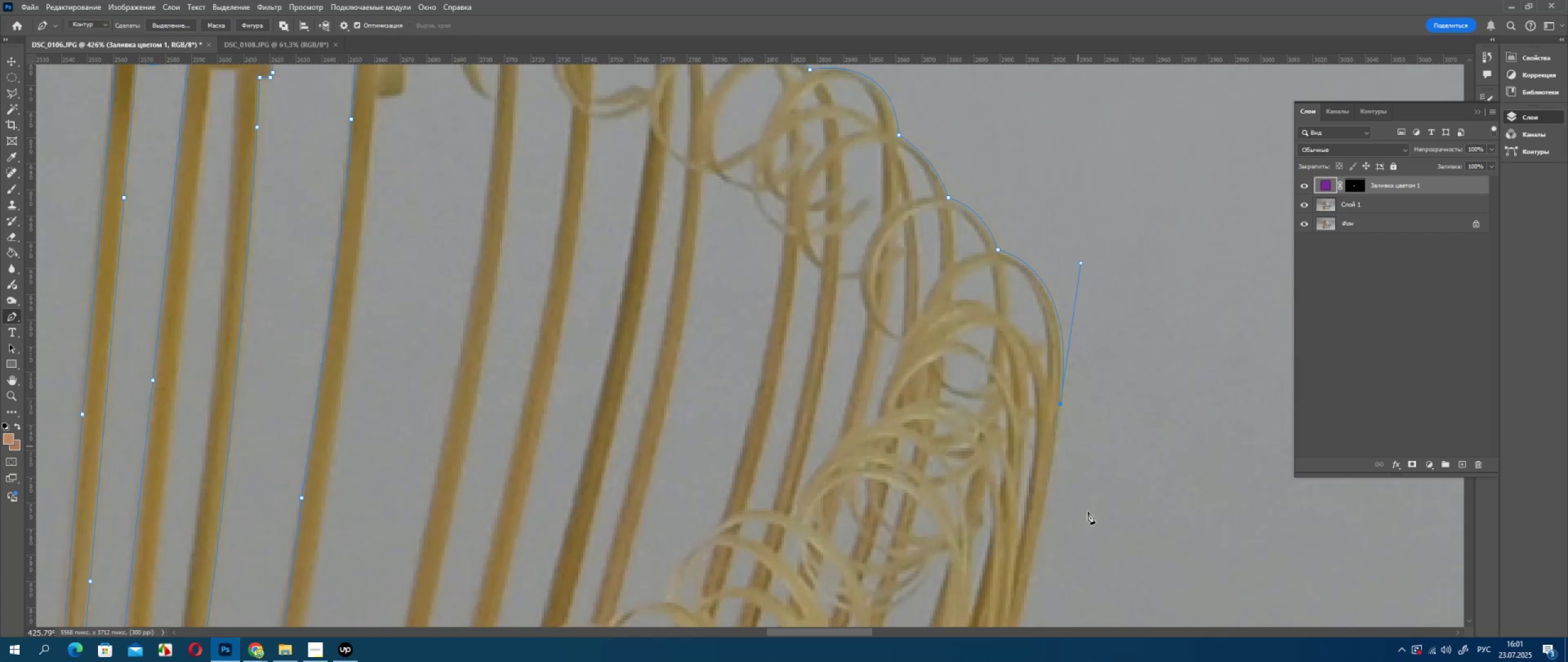 
hold_key(key=Space, duration=0.55)
 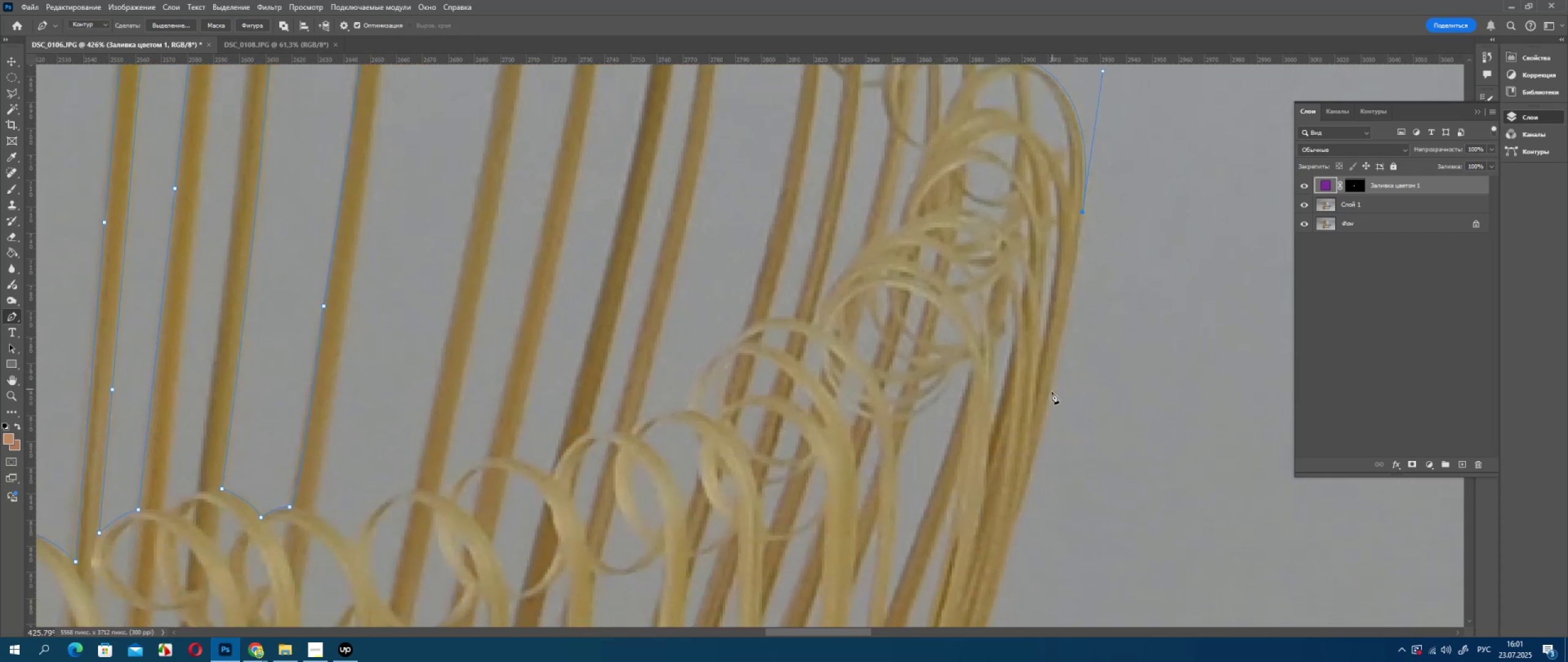 
left_click_drag(start_coordinate=[1078, 565], to_coordinate=[1100, 373])
 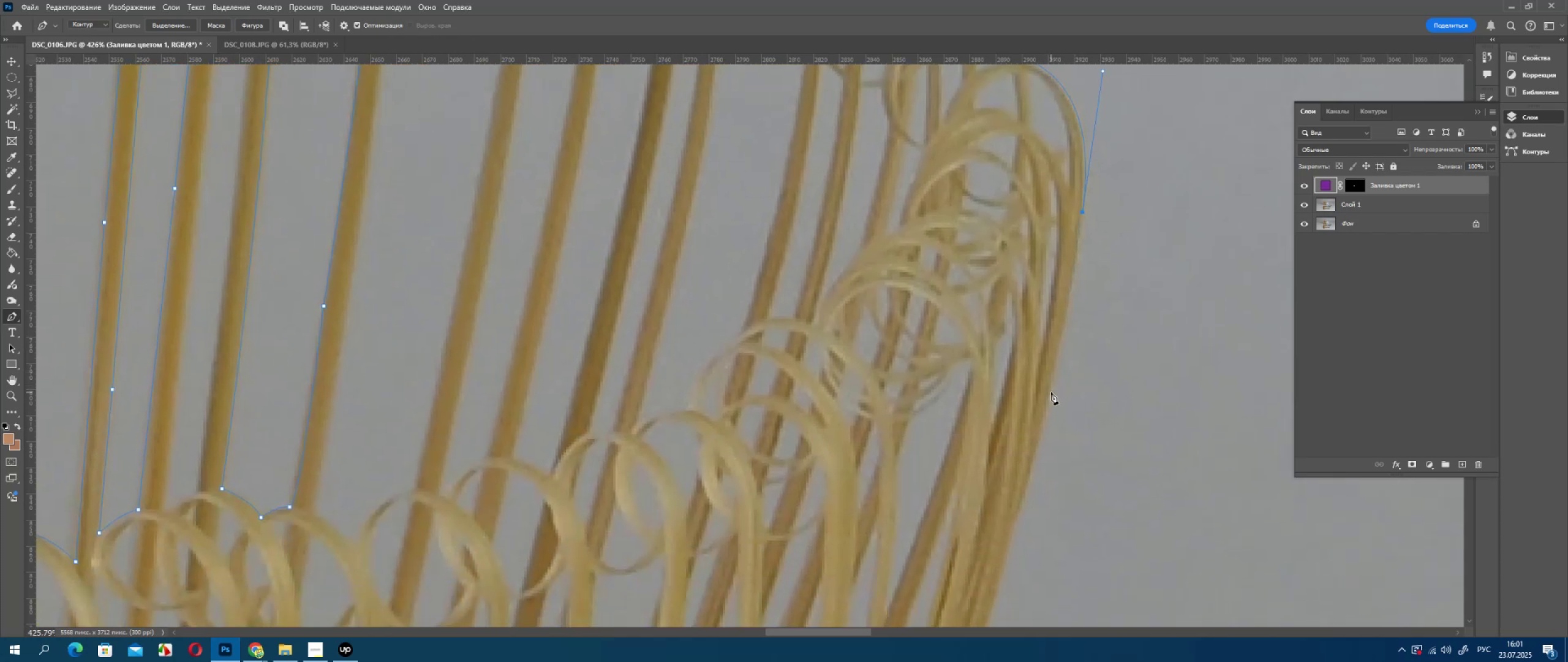 
left_click([1051, 392])
 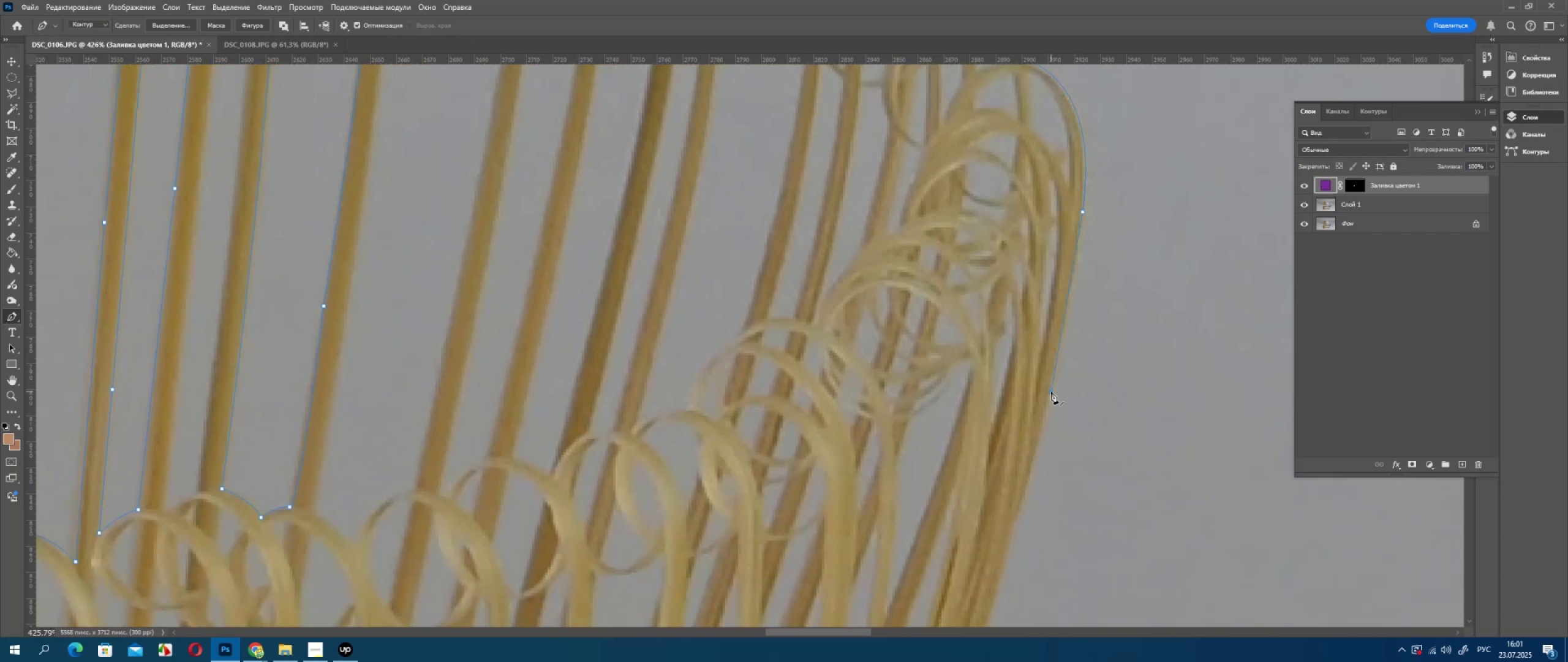 
key(Control+ControlLeft)
 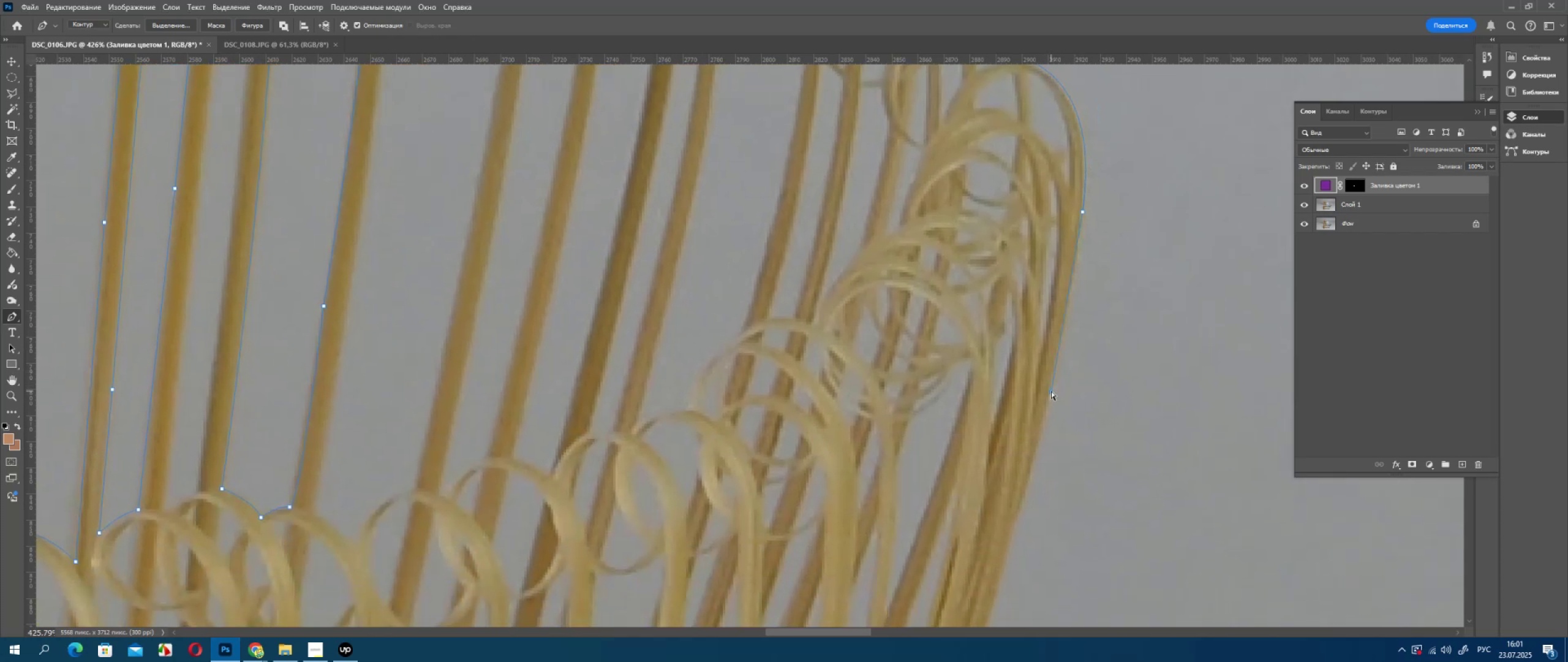 
key(Control+Z)
 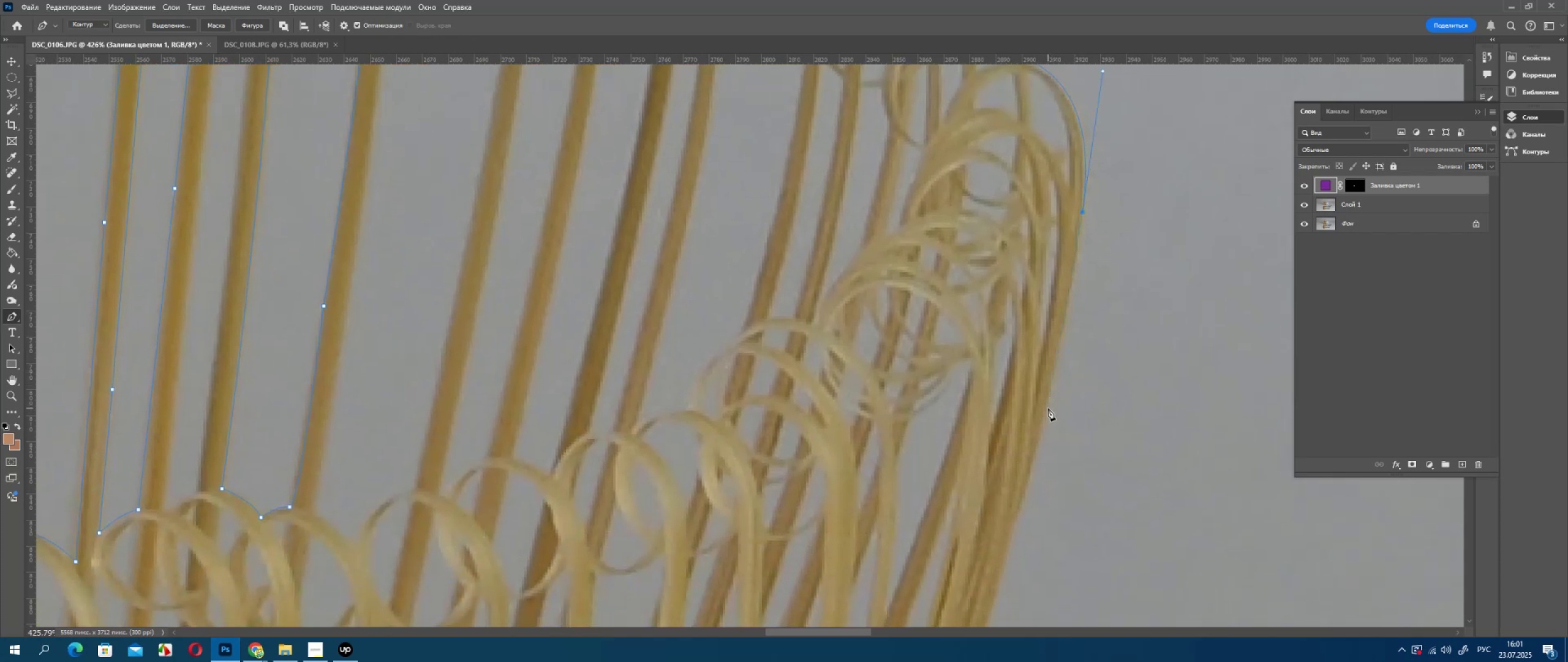 
left_click_drag(start_coordinate=[1048, 408], to_coordinate=[1029, 471])
 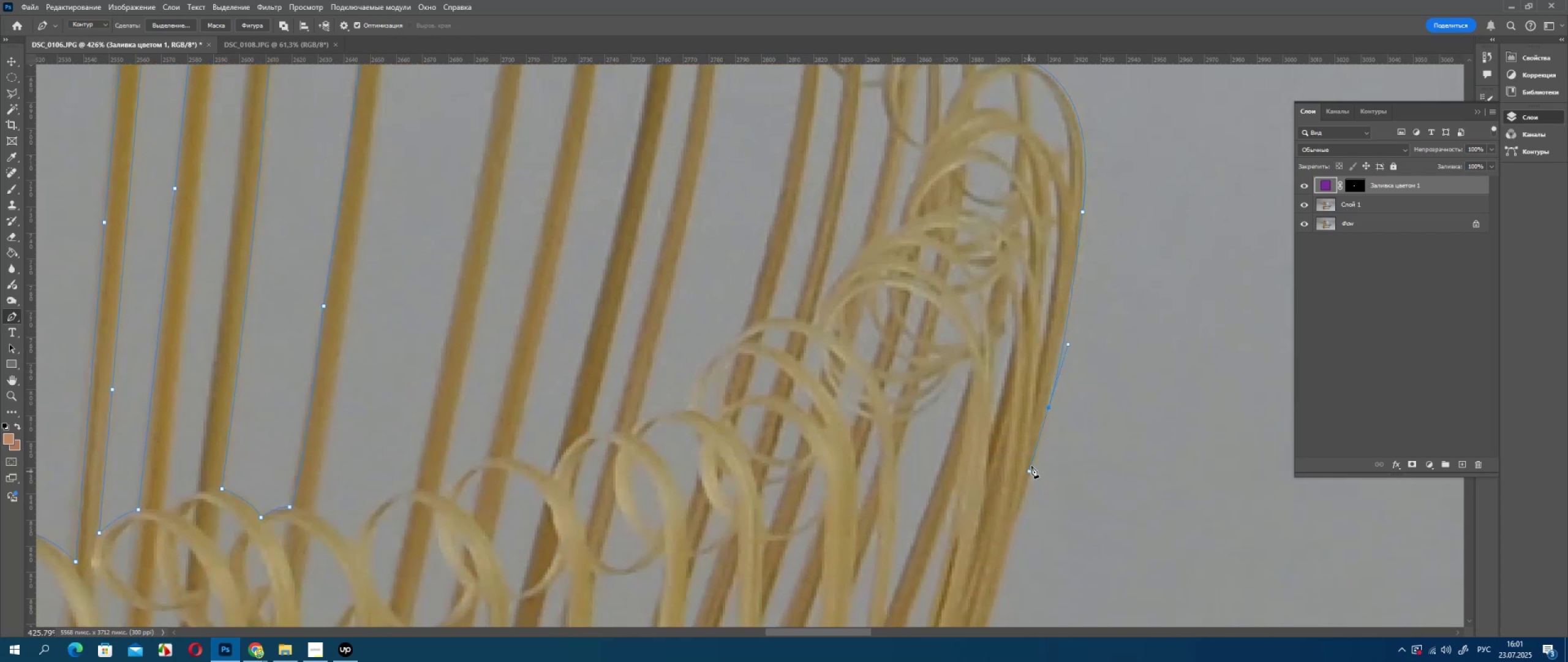 
hold_key(key=AltLeft, duration=0.67)
left_click([1049, 408])
 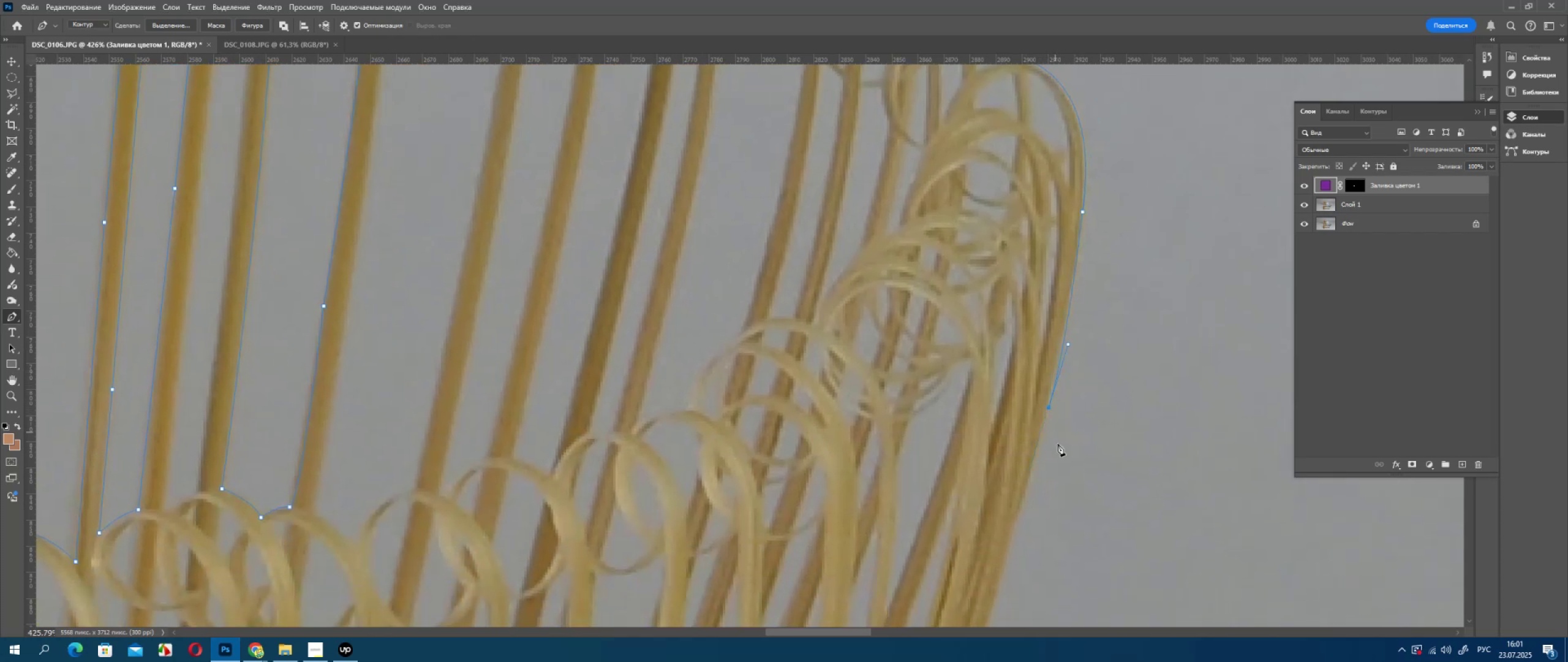 
hold_key(key=Space, duration=0.54)
 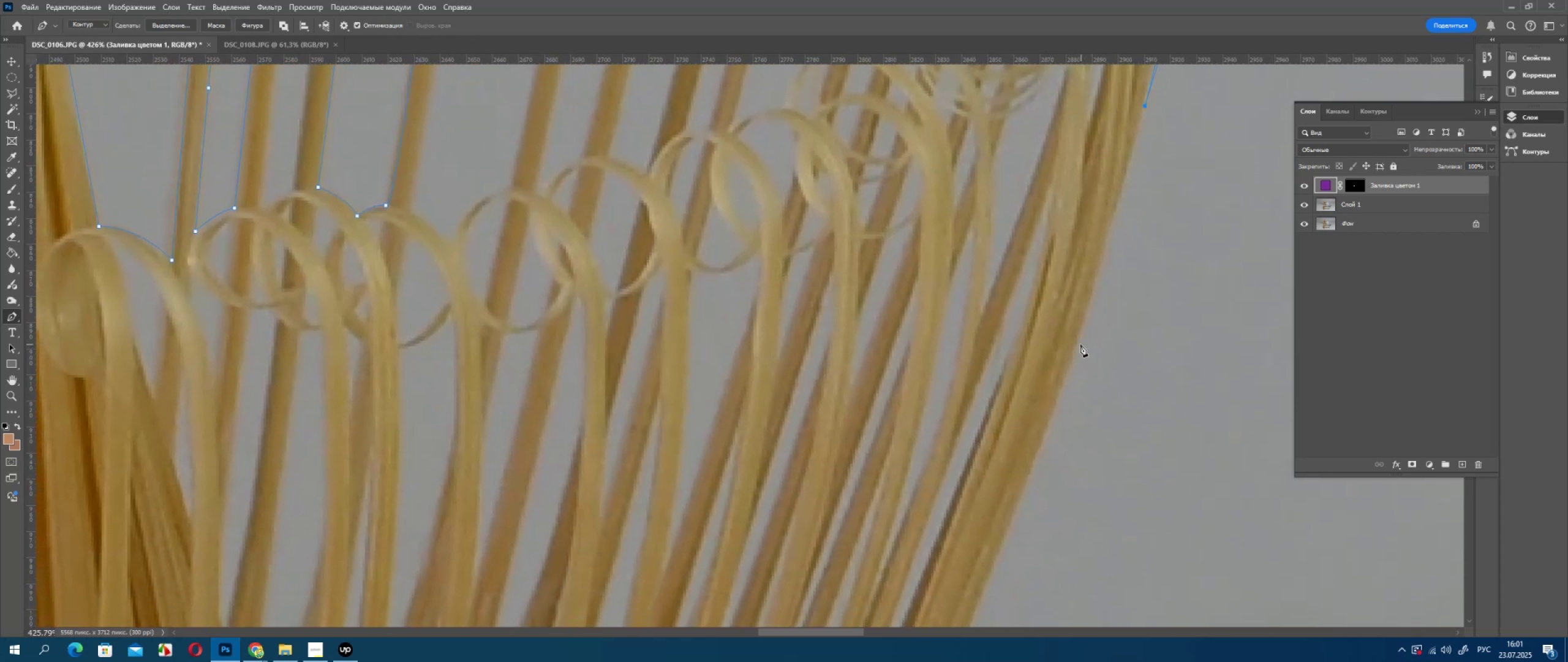 
left_click_drag(start_coordinate=[1056, 493], to_coordinate=[1148, 205])
 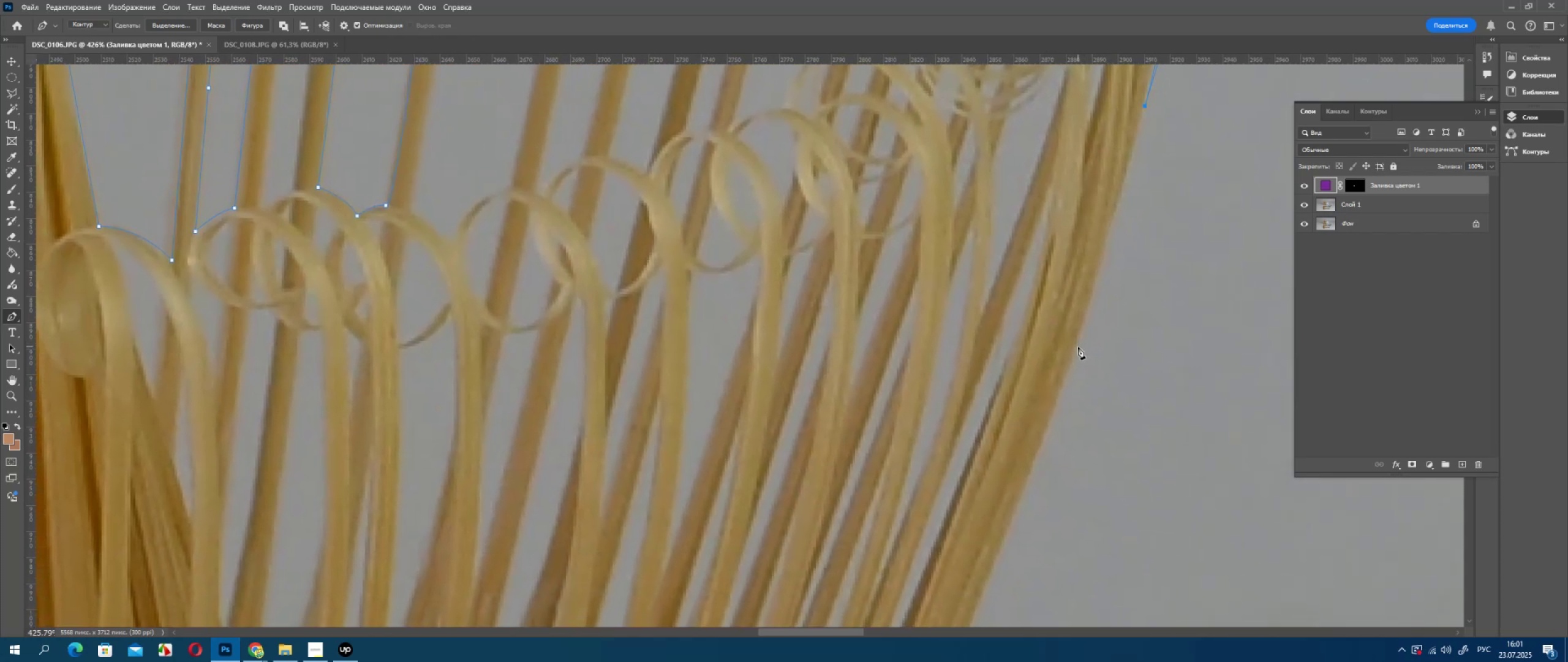 
left_click([1077, 348])
 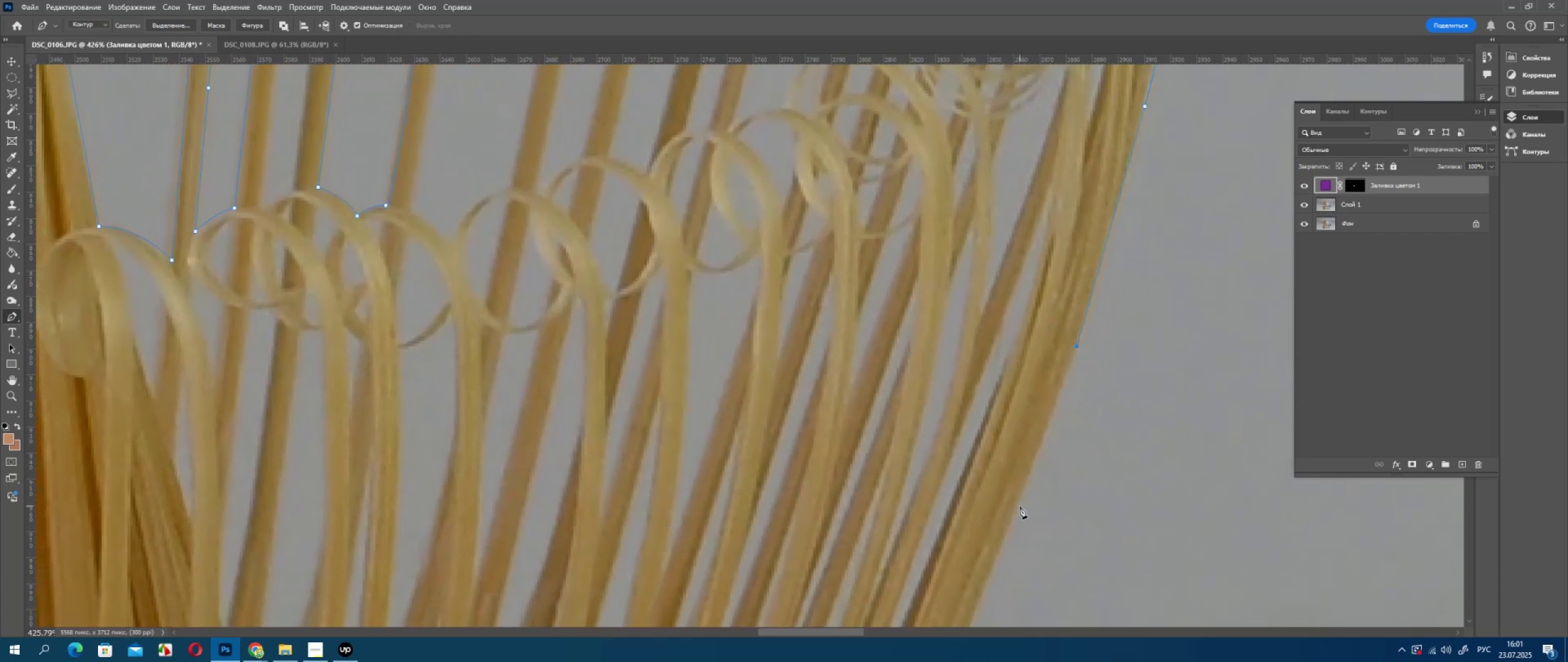 
left_click([1020, 506])
 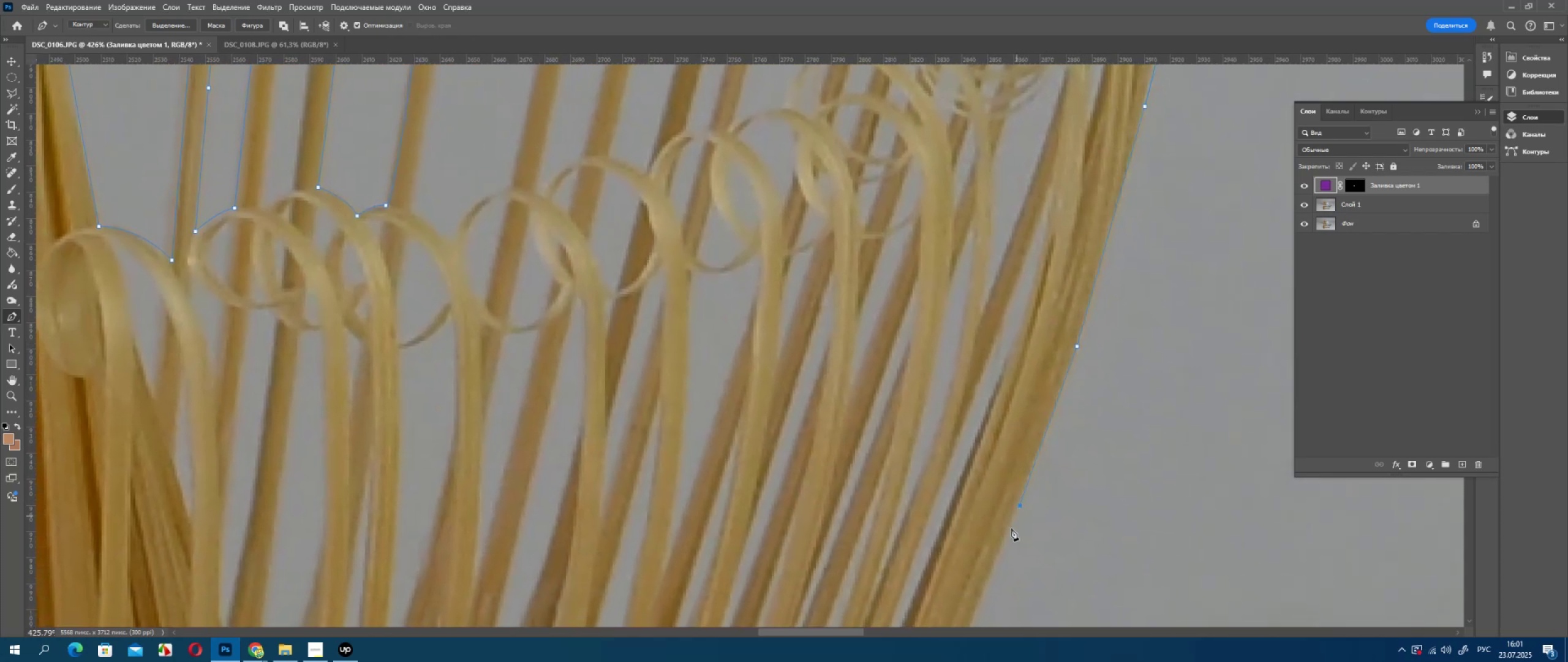 
hold_key(key=Space, duration=0.69)
 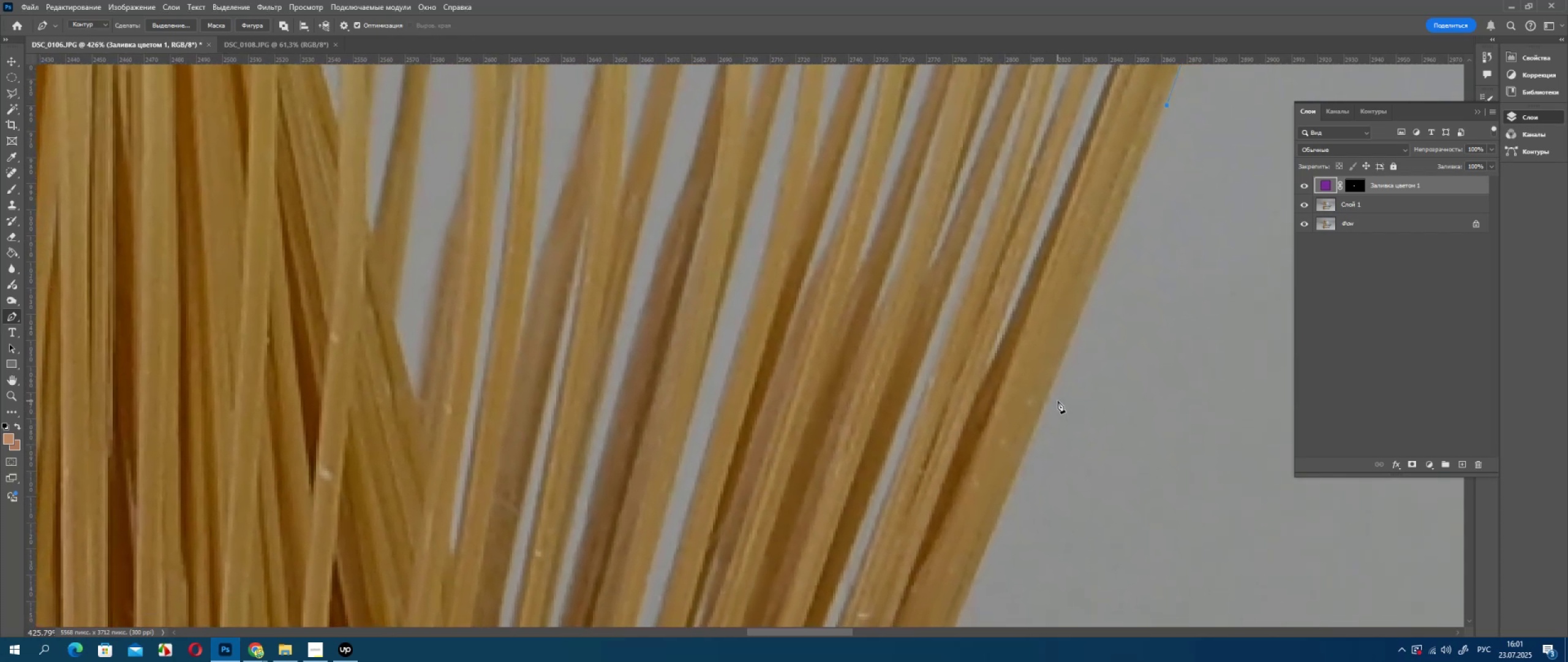 
left_click_drag(start_coordinate=[998, 557], to_coordinate=[1137, 190])
 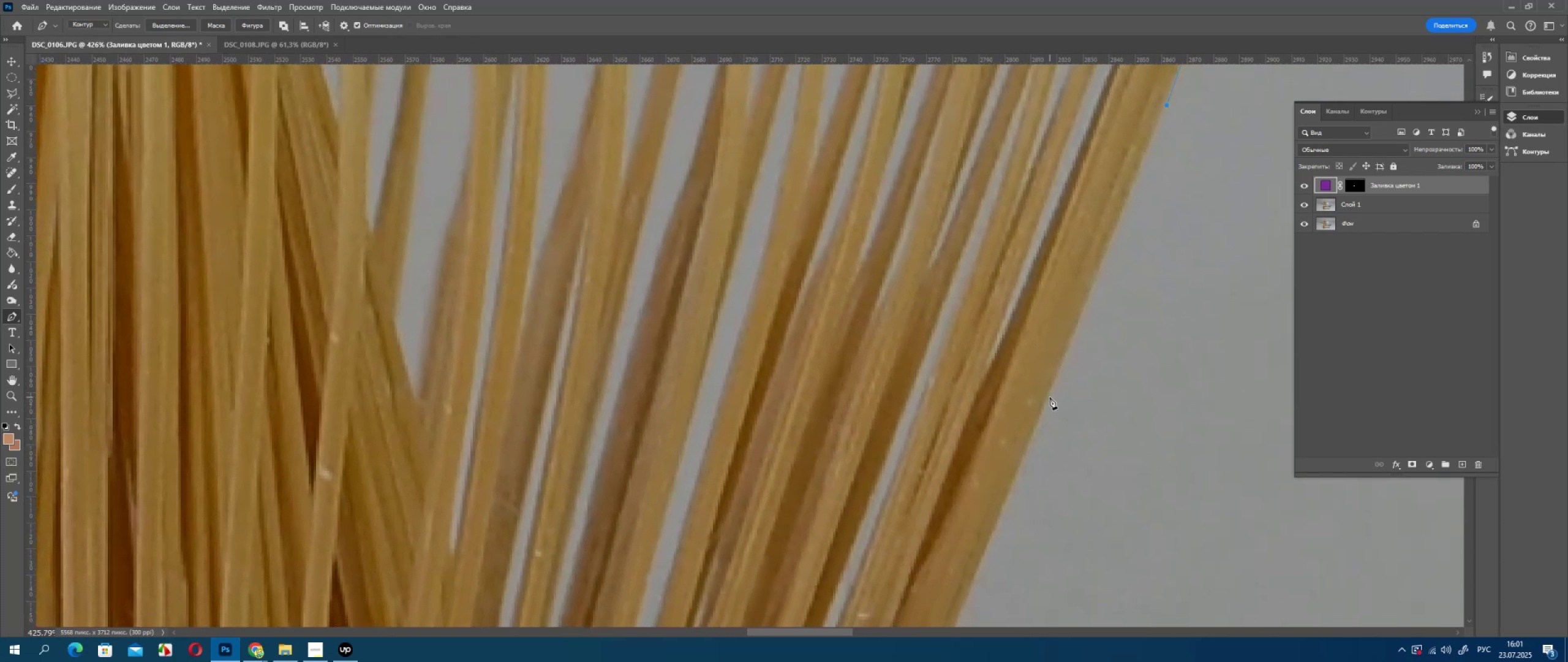 
left_click([1049, 396])
 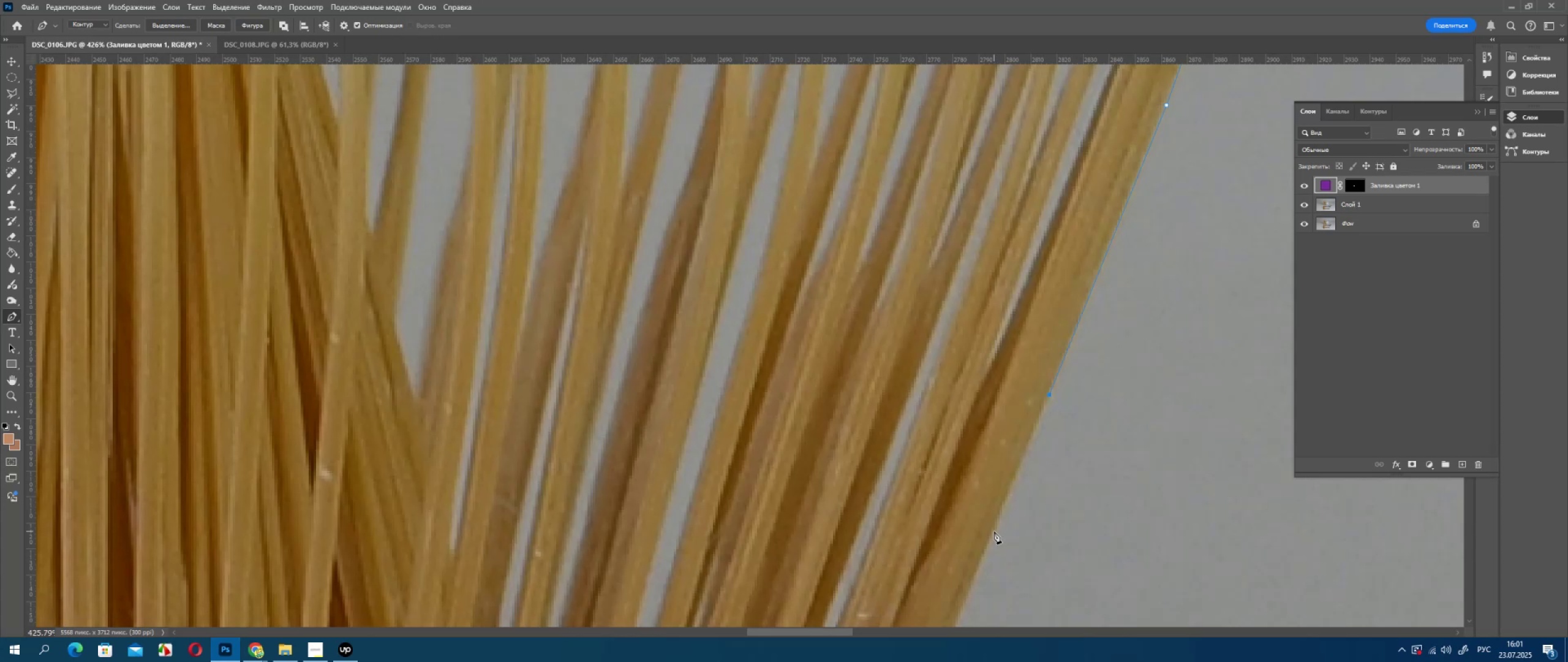 
left_click([994, 532])
 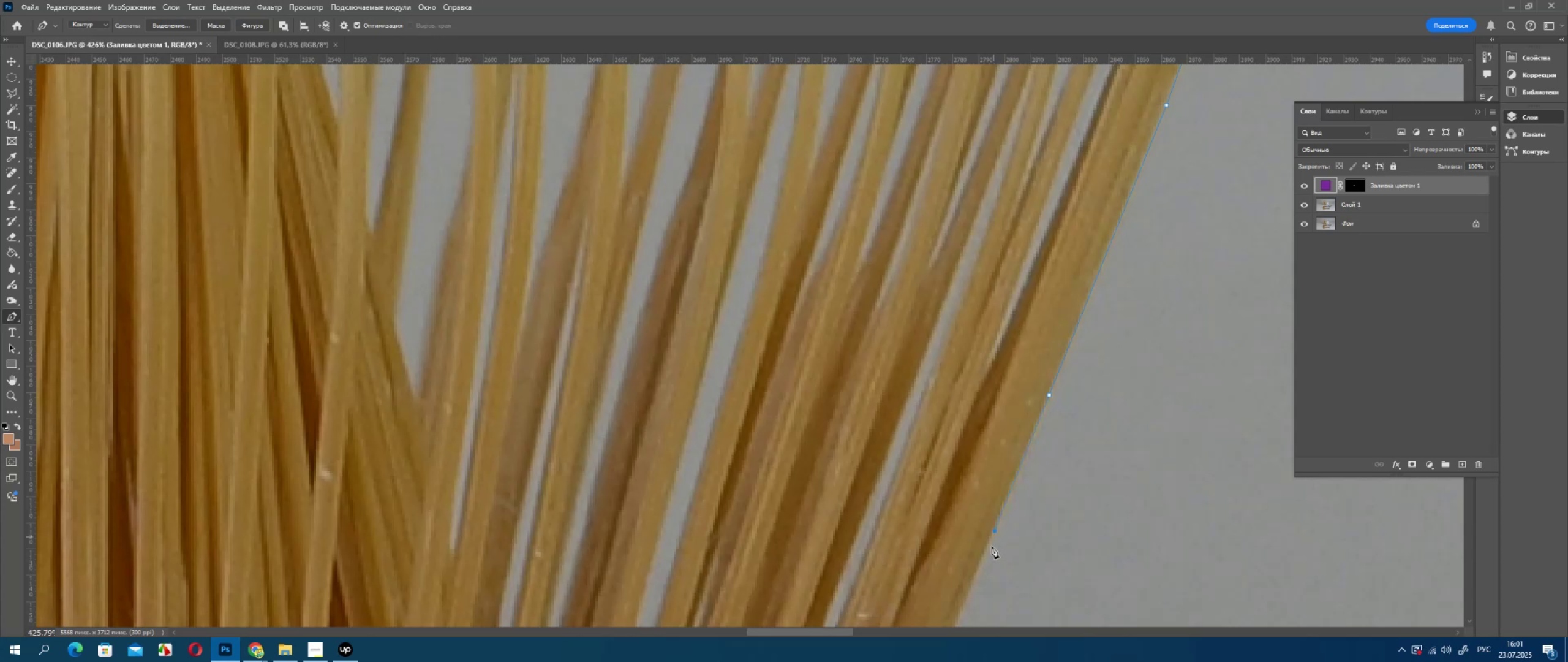 
hold_key(key=Space, duration=0.72)
 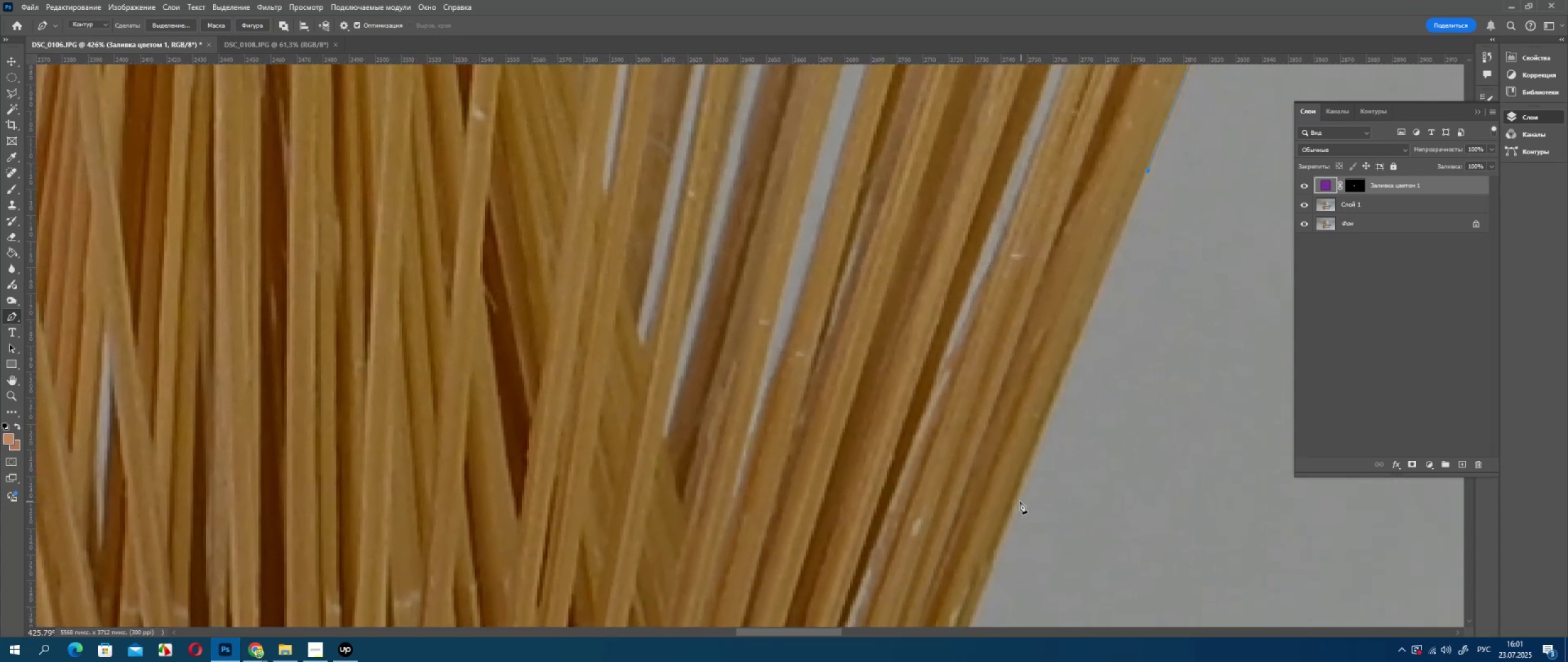 
left_click_drag(start_coordinate=[970, 592], to_coordinate=[1118, 246])
 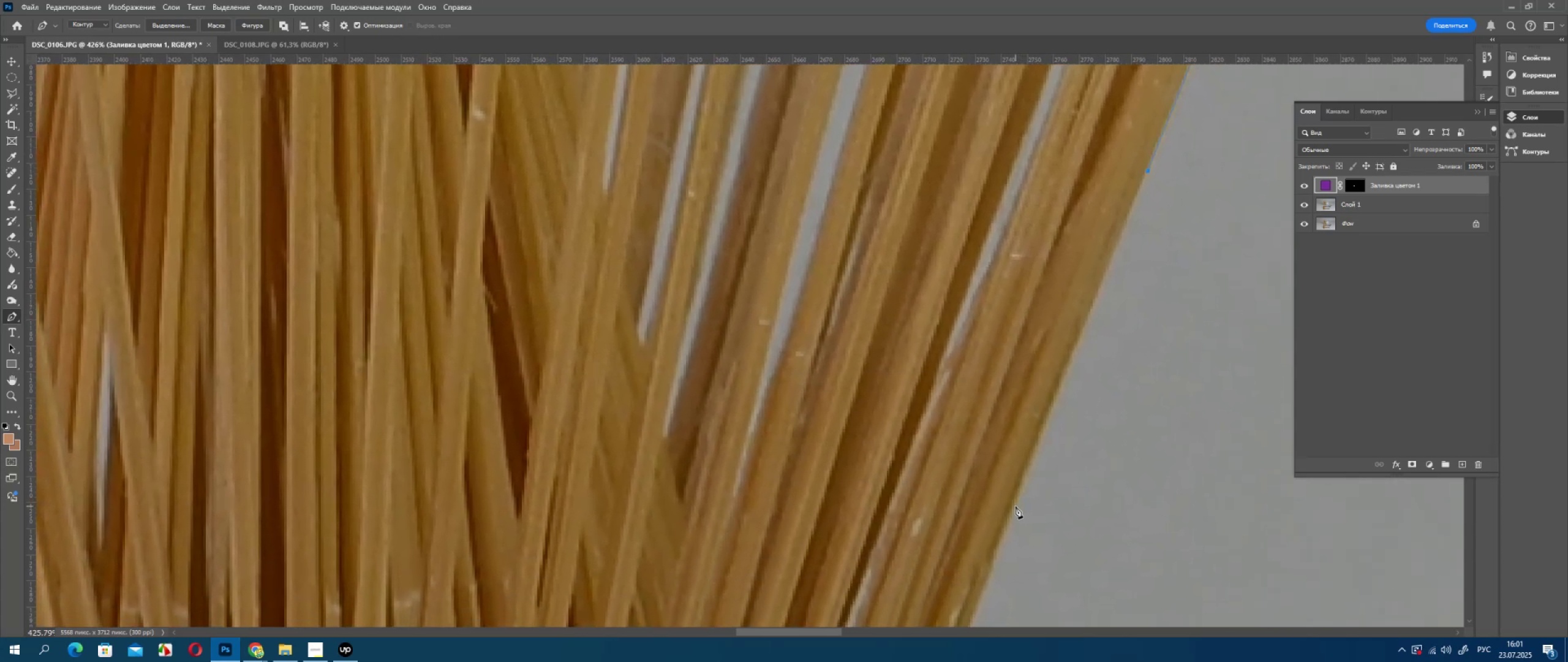 
hold_key(key=Space, duration=0.69)
 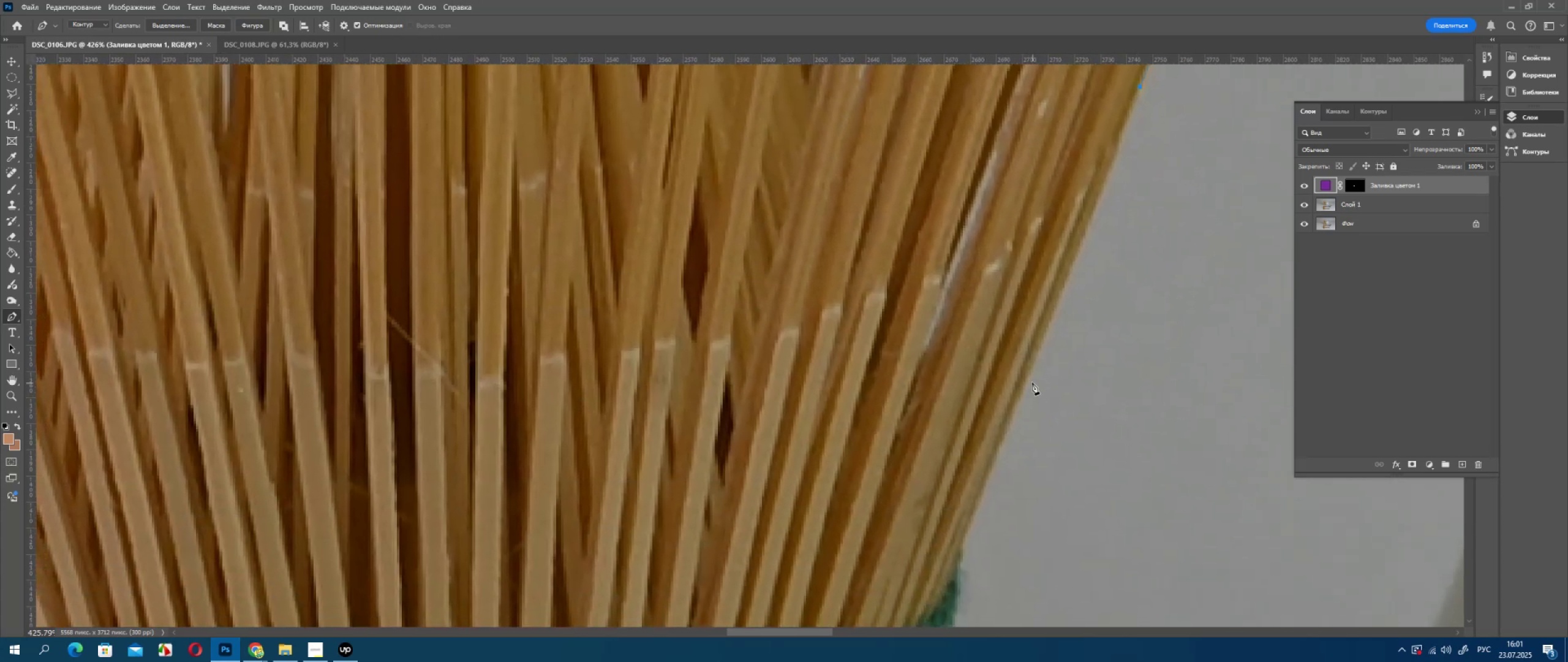 
left_click_drag(start_coordinate=[1011, 554], to_coordinate=[1137, 136])
 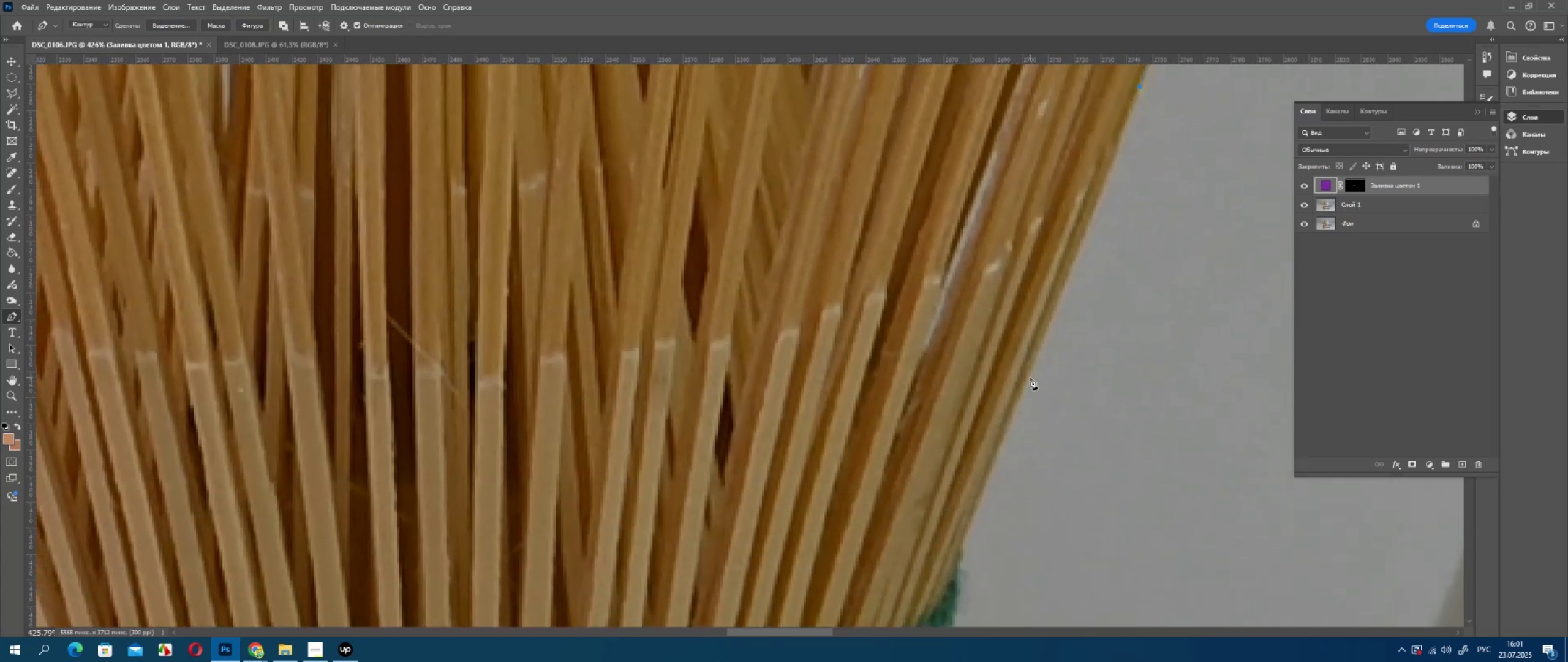 
left_click([1030, 378])
 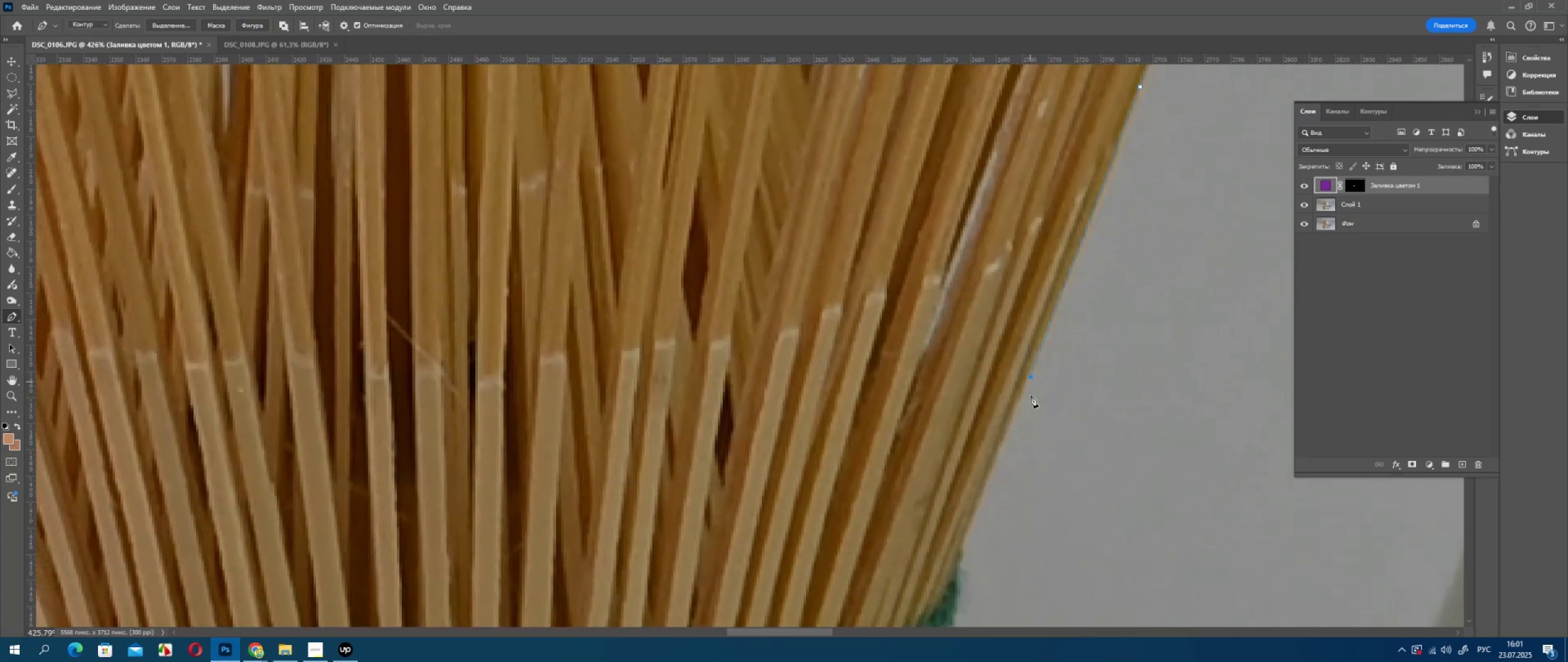 
hold_key(key=Space, duration=0.59)
 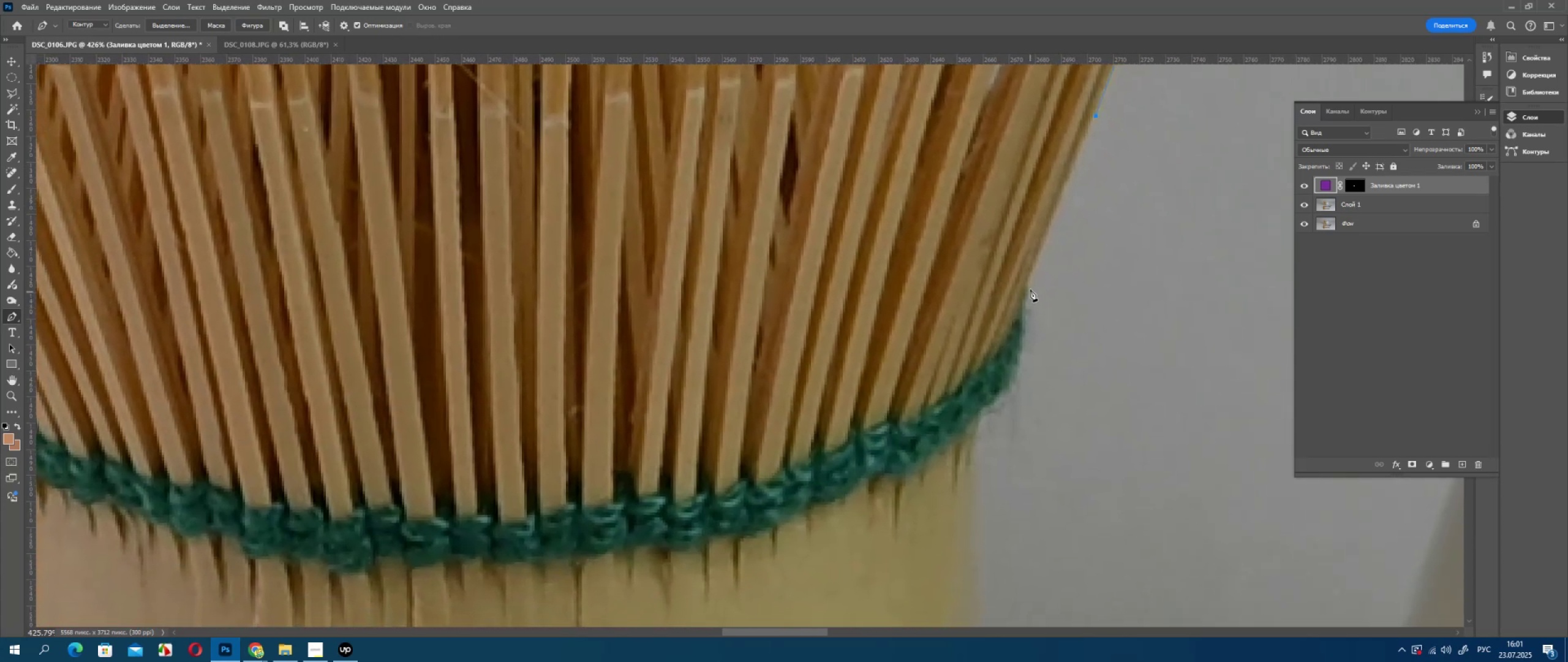 
left_click_drag(start_coordinate=[1022, 455], to_coordinate=[1080, 209])
 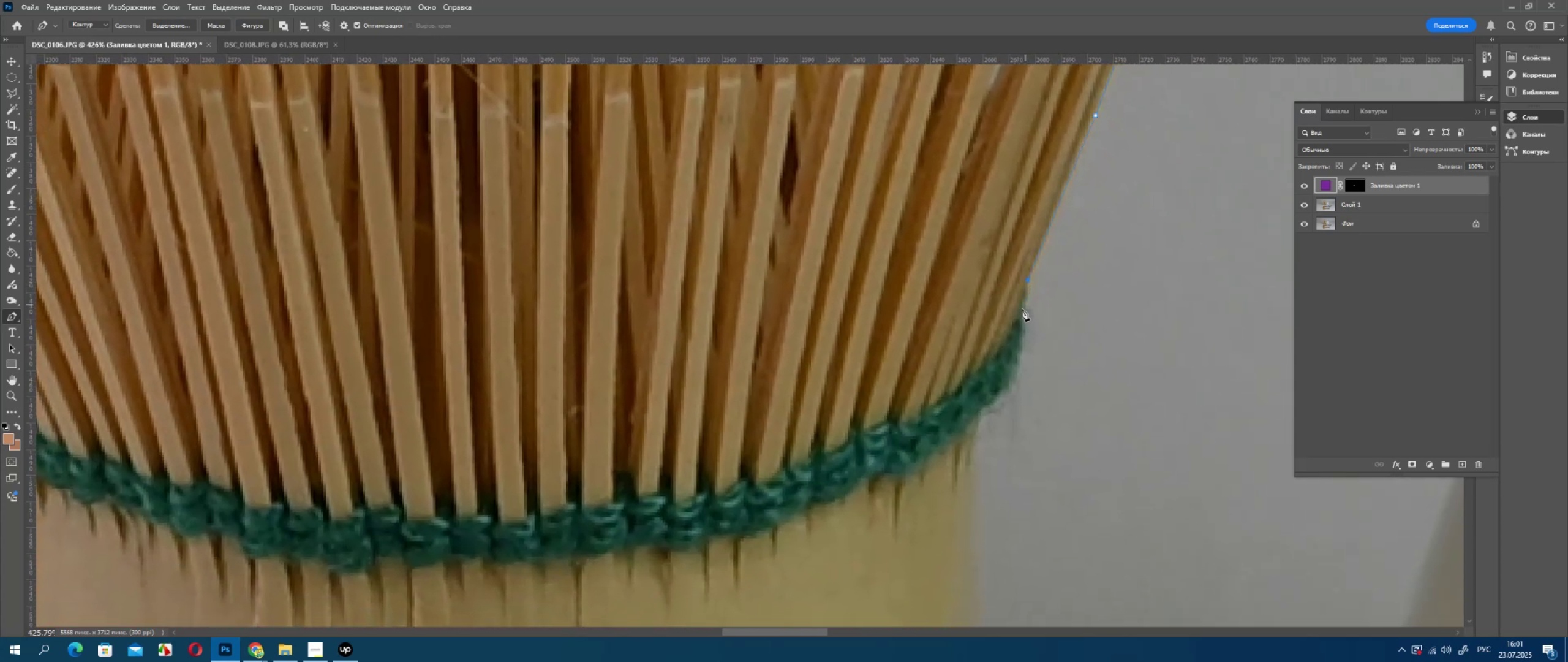 
left_click_drag(start_coordinate=[1023, 307], to_coordinate=[1013, 319])
 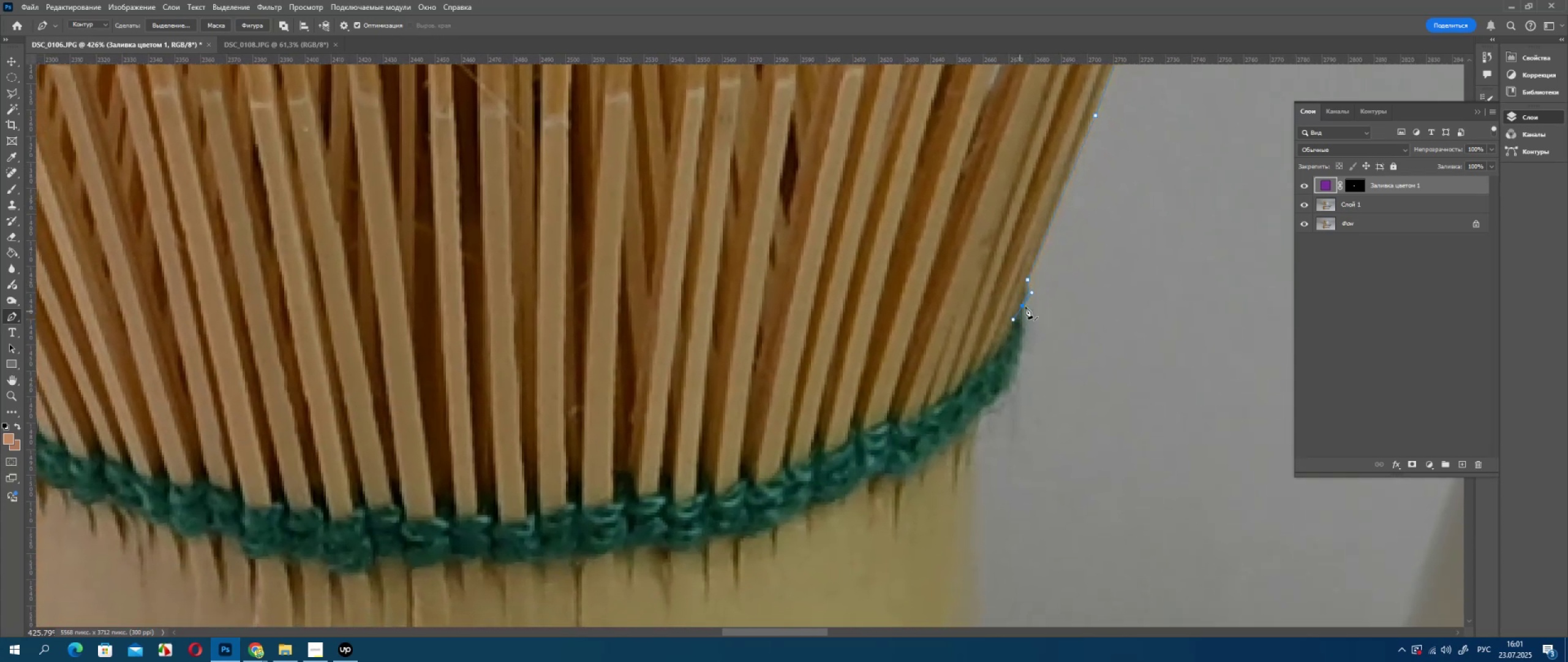 
key(Control+ControlLeft)
 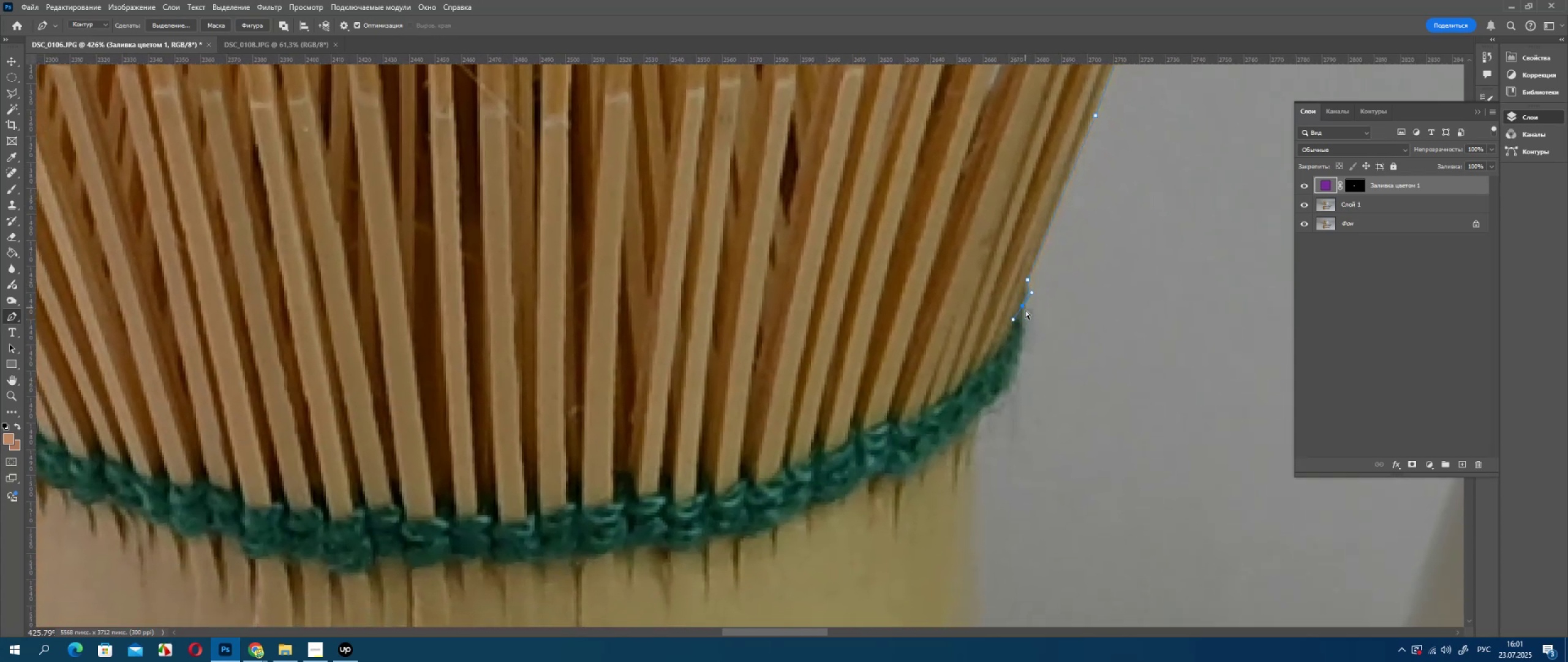 
key(Control+Z)
 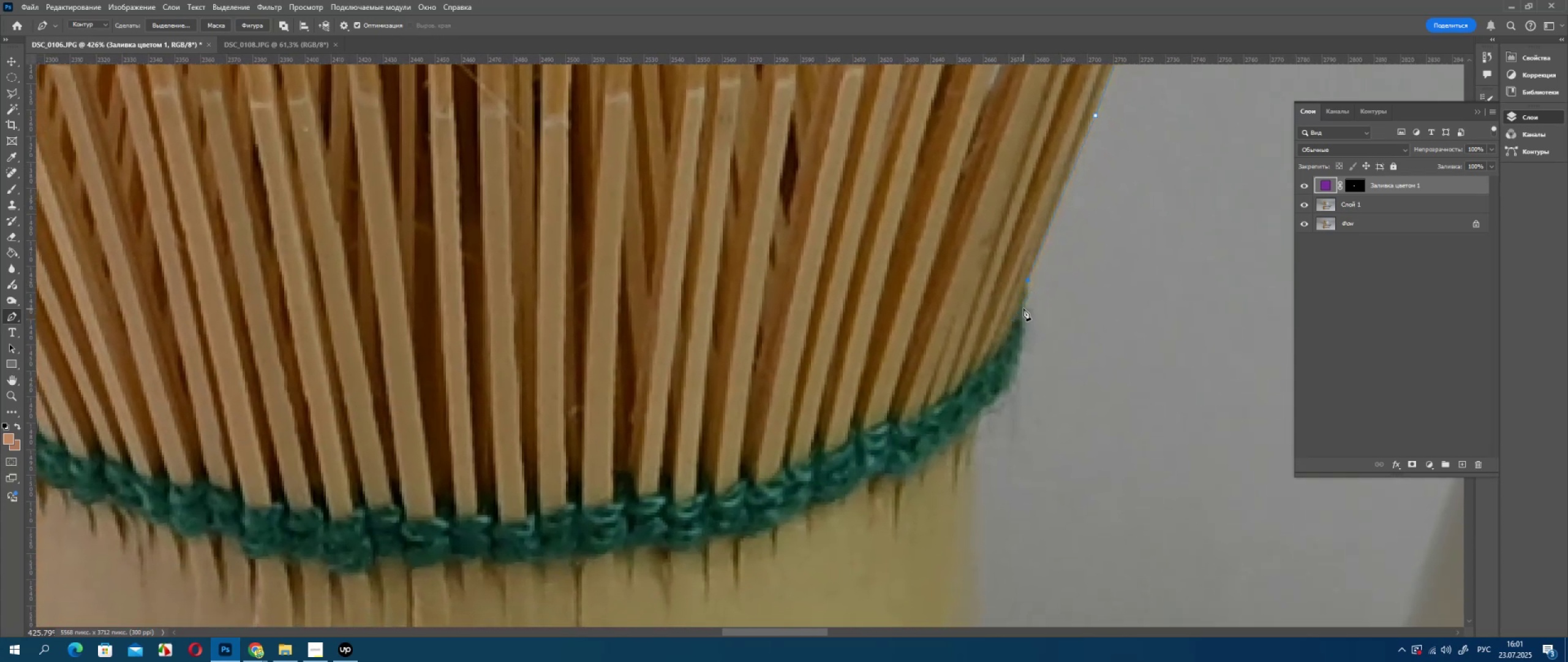 
left_click_drag(start_coordinate=[1023, 308], to_coordinate=[1012, 322])
 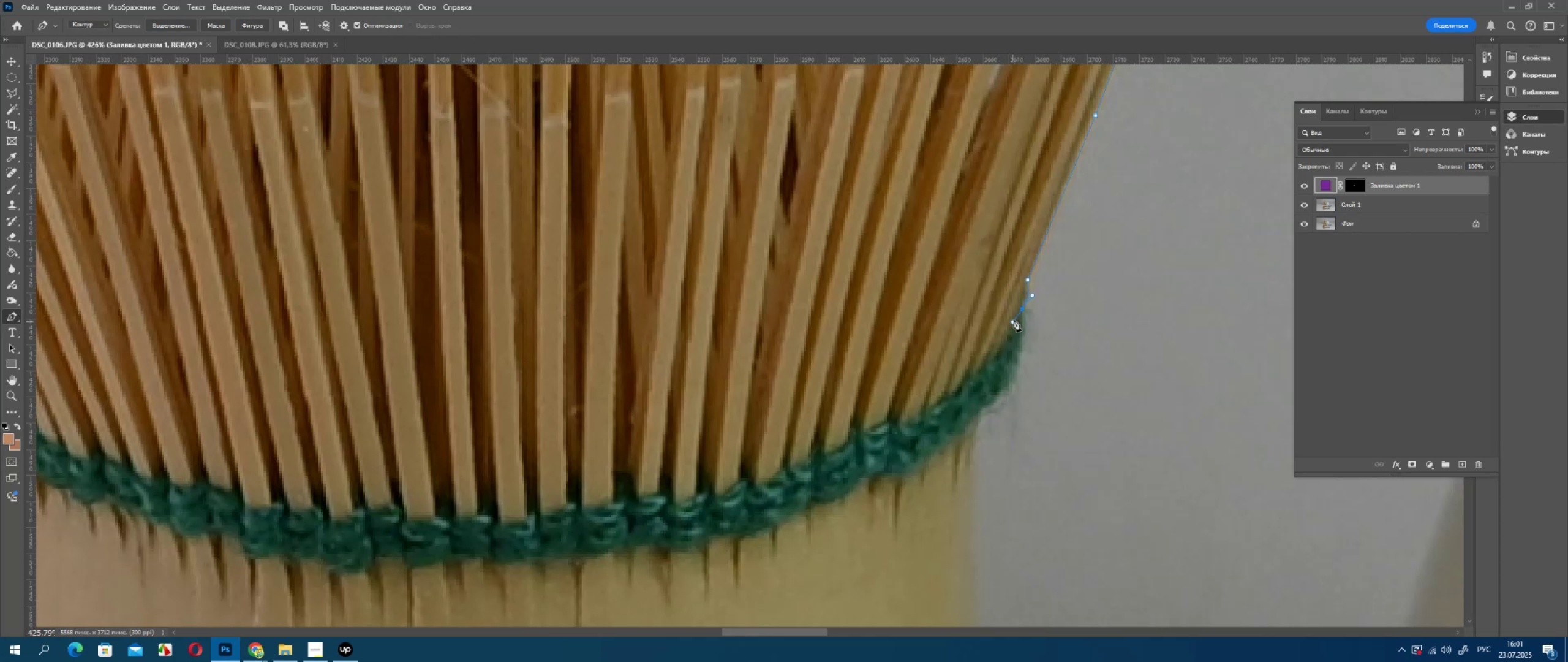 
hold_key(key=AltLeft, duration=0.57)
left_click([1023, 310])
 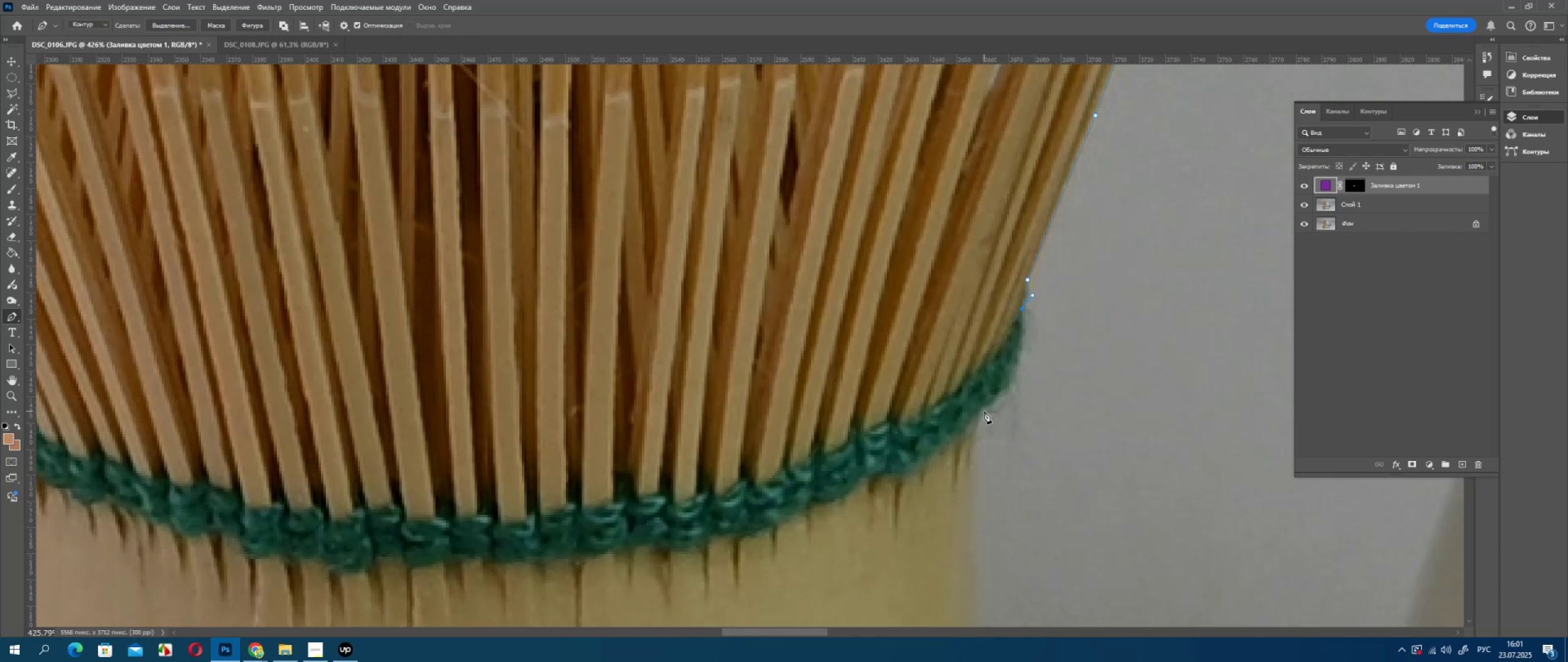 
left_click_drag(start_coordinate=[981, 413], to_coordinate=[964, 420])
 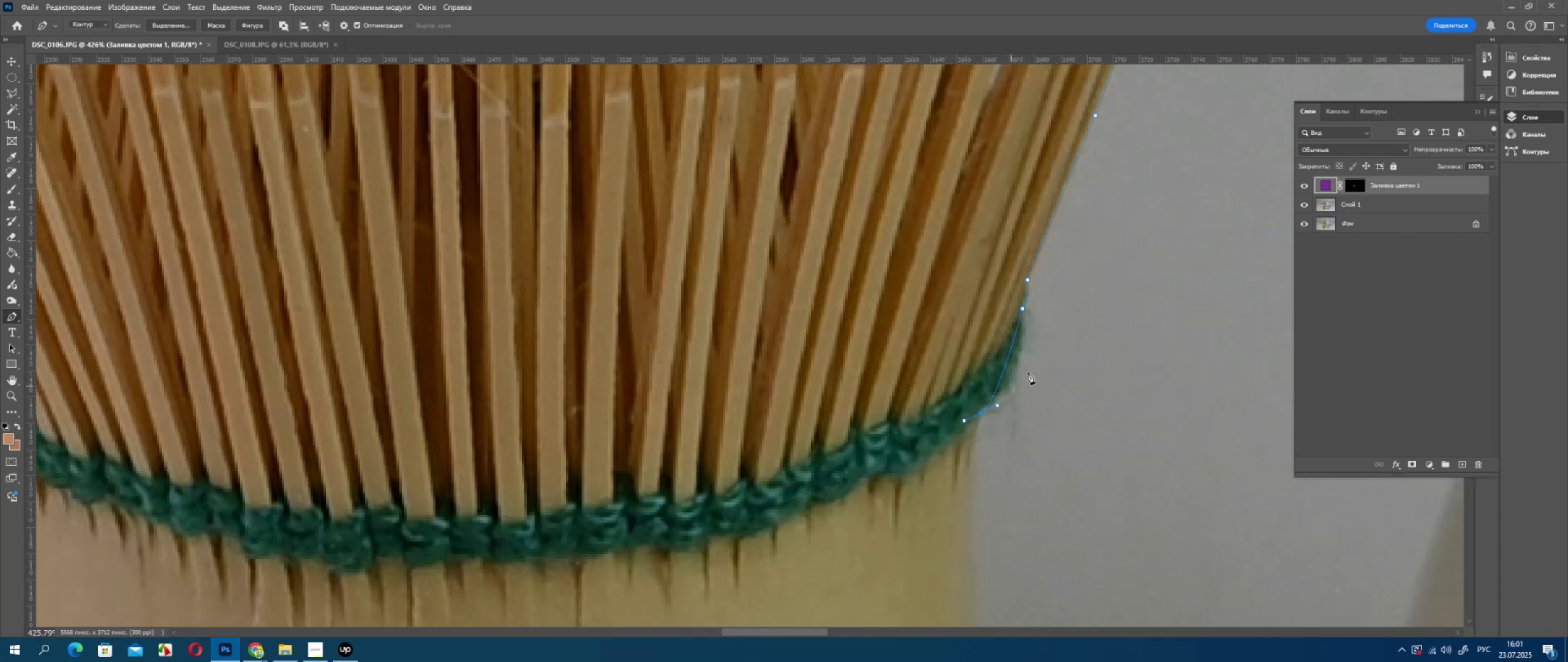 
key(Control+ControlLeft)
 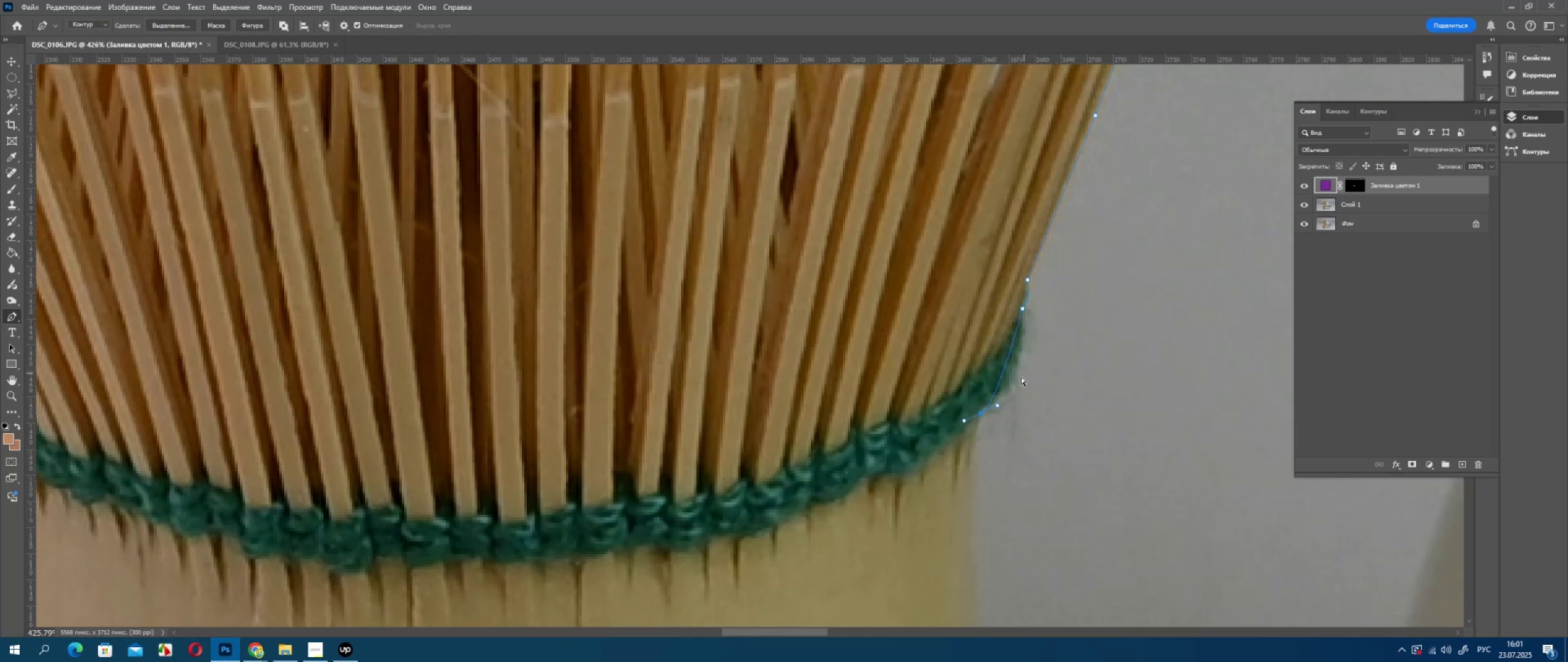 
key(Control+Z)
 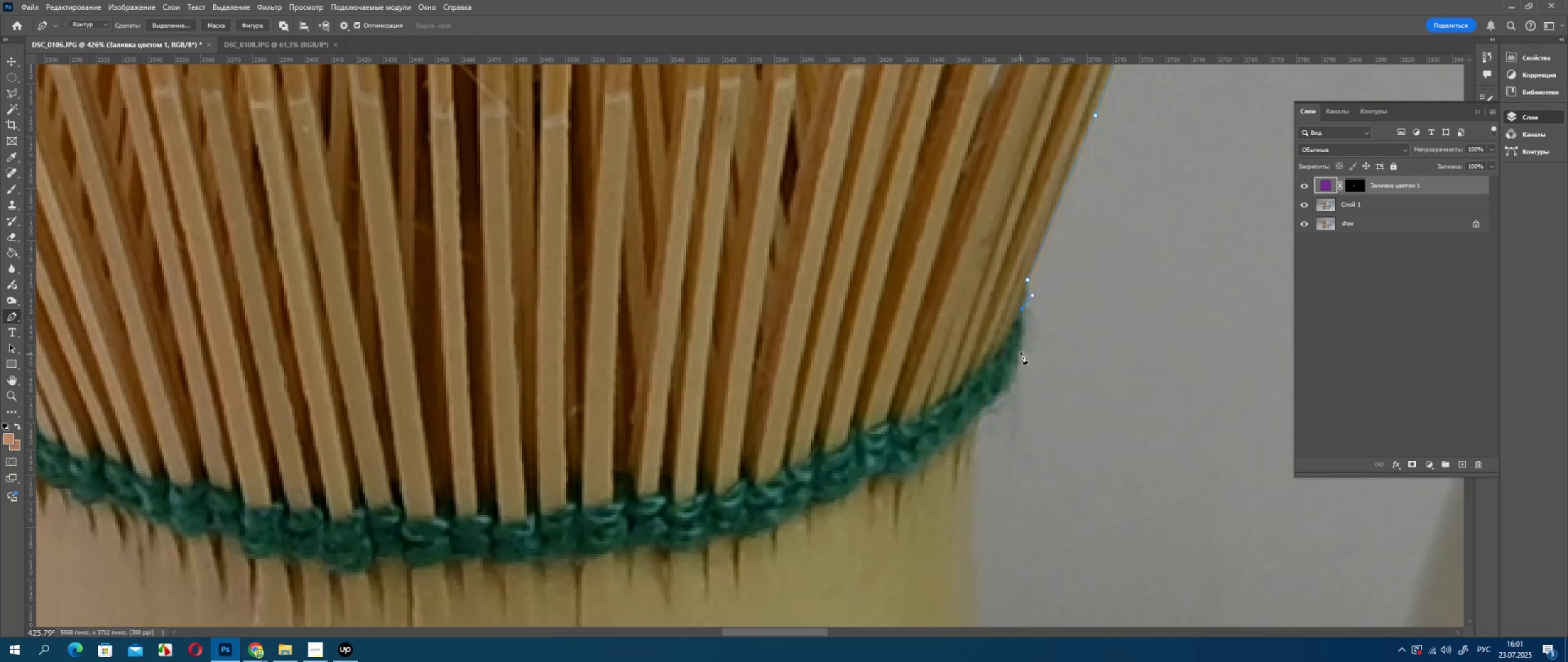 
left_click_drag(start_coordinate=[1022, 351], to_coordinate=[1013, 372])
 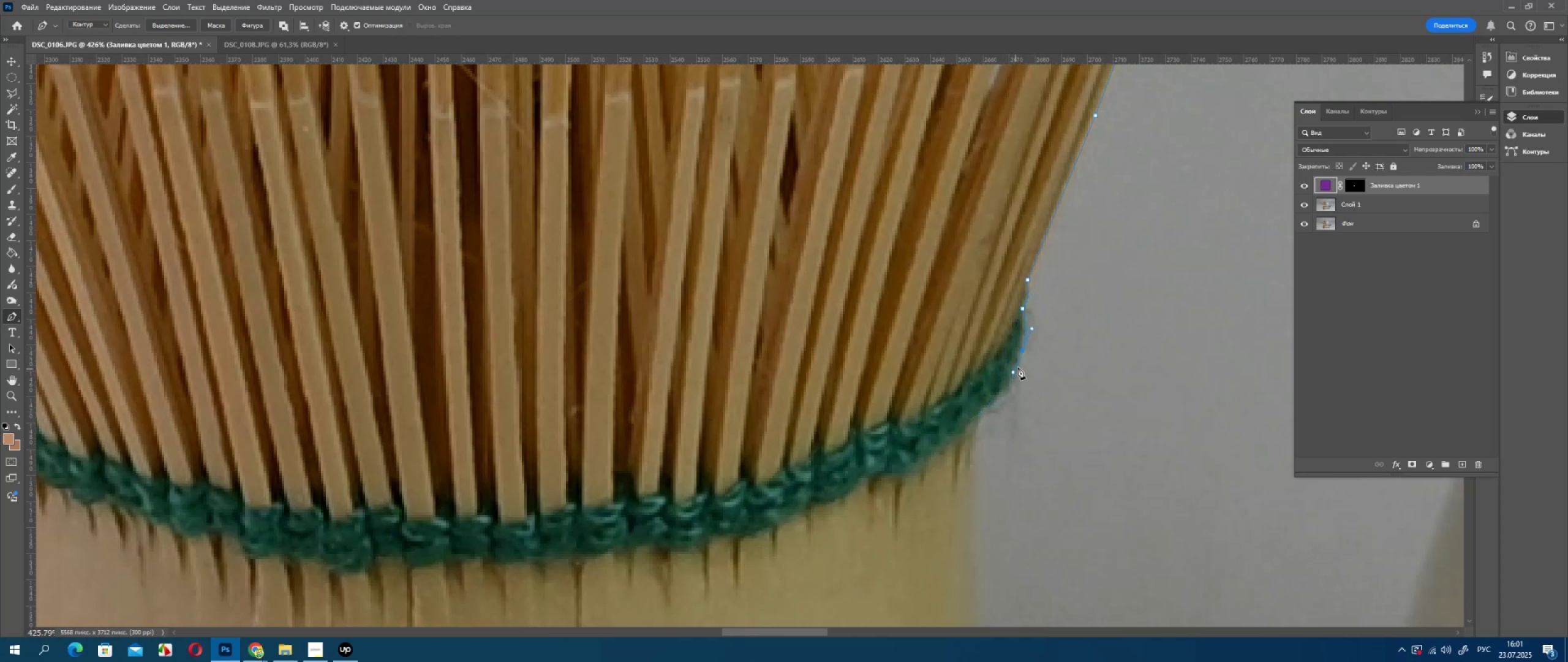 
hold_key(key=AltLeft, duration=0.69)
left_click([1023, 348])
 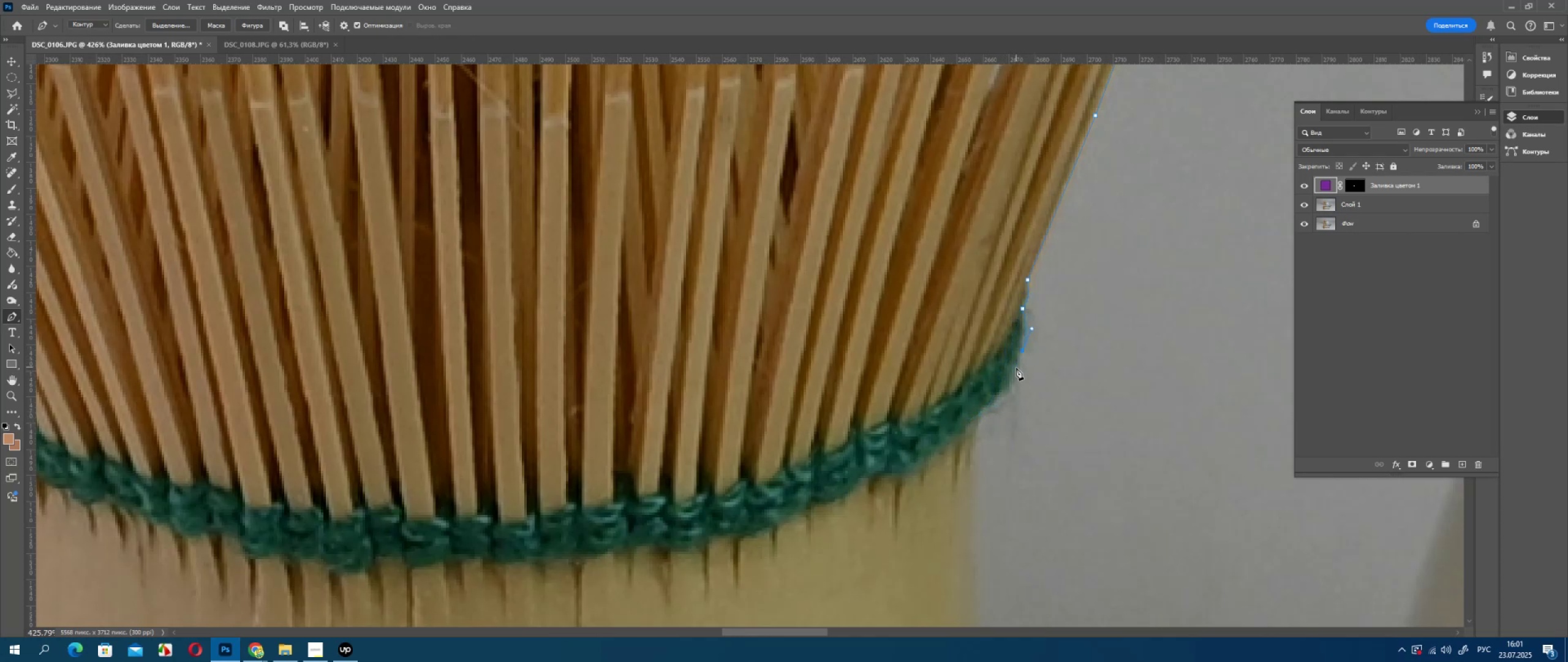 
left_click_drag(start_coordinate=[1016, 370], to_coordinate=[1011, 377])
 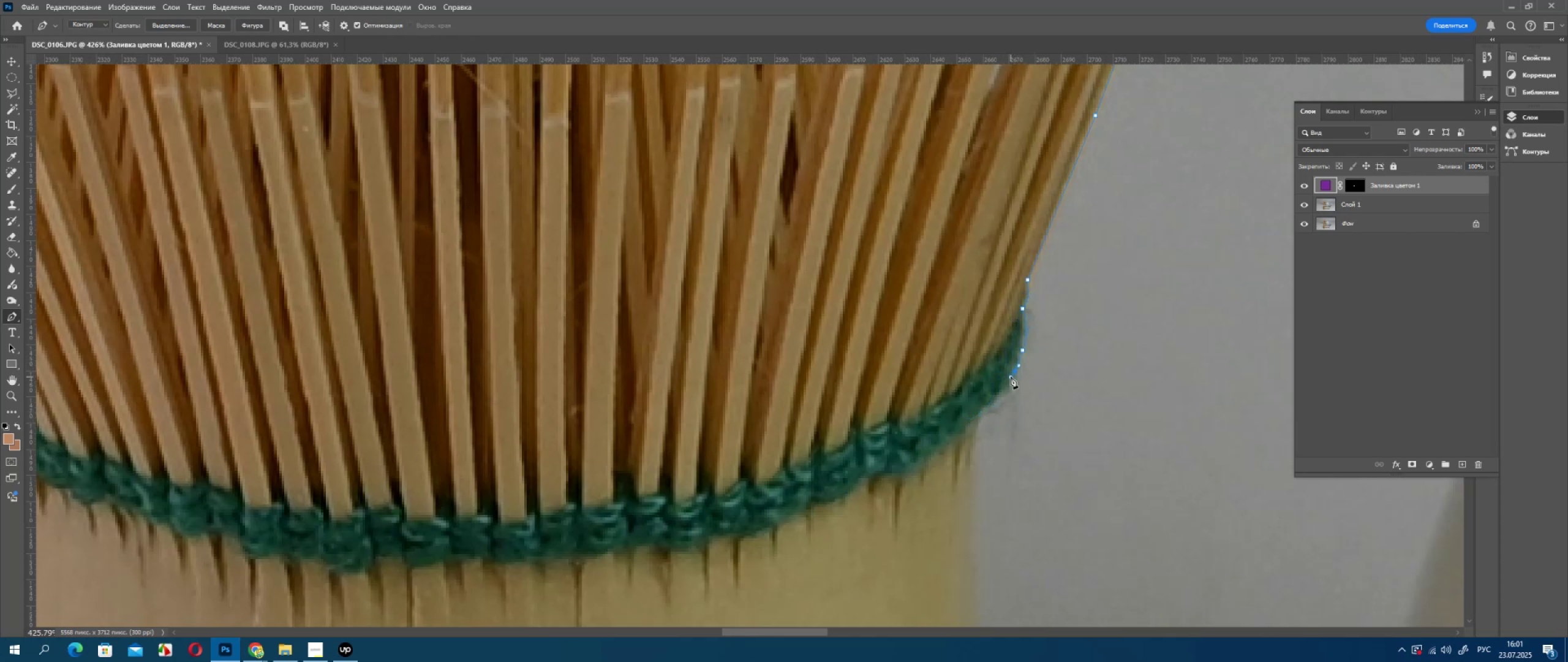 
hold_key(key=AltLeft, duration=0.48)
left_click([1016, 372])
 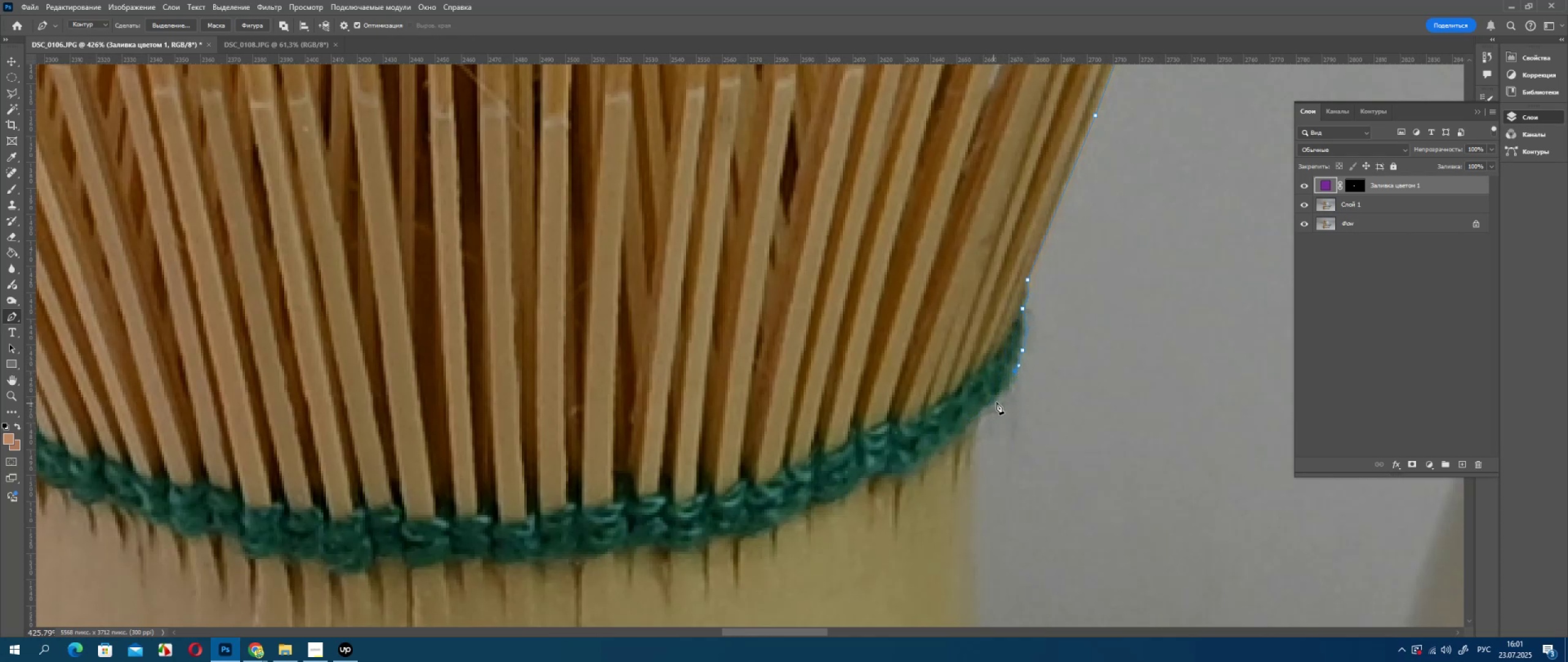 
left_click_drag(start_coordinate=[1001, 397], to_coordinate=[993, 397])
 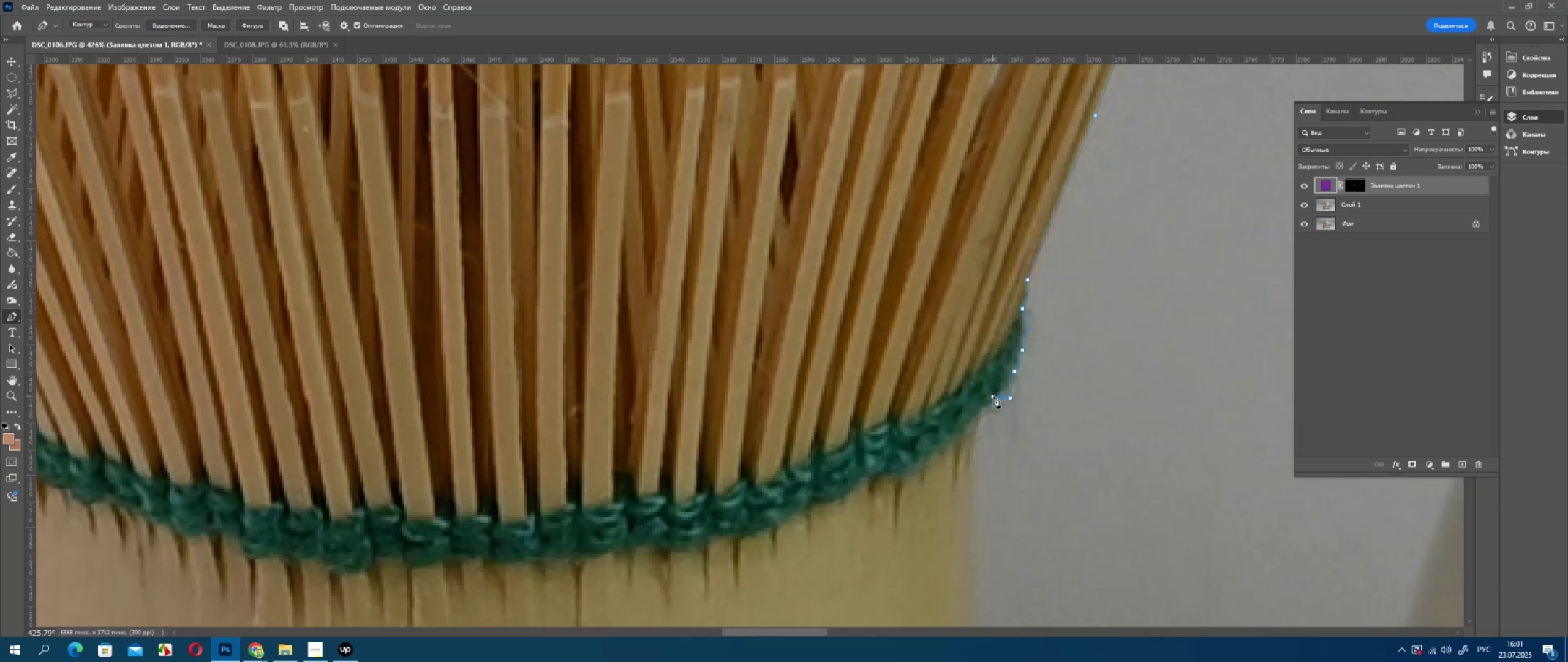 
hold_key(key=AltLeft, duration=0.6)
left_click([1003, 398])
 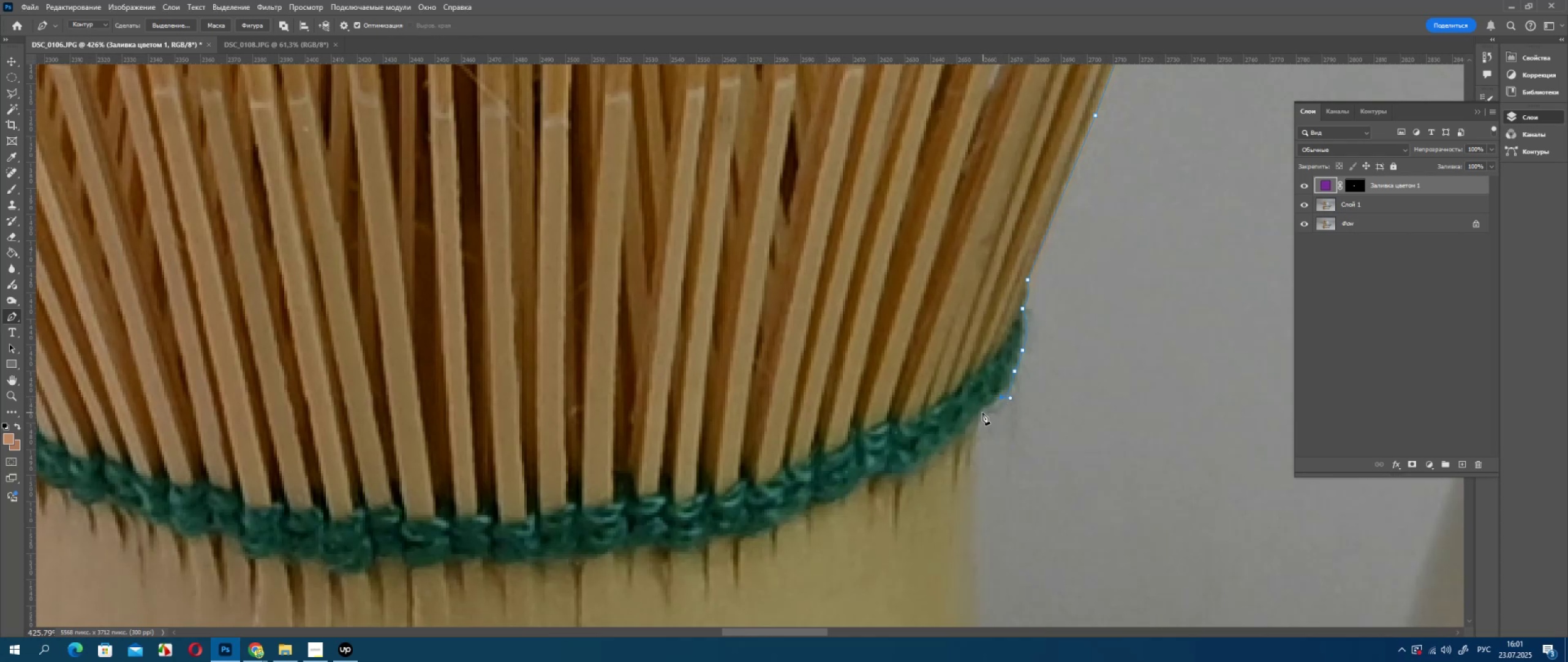 
left_click_drag(start_coordinate=[982, 413], to_coordinate=[971, 414])
 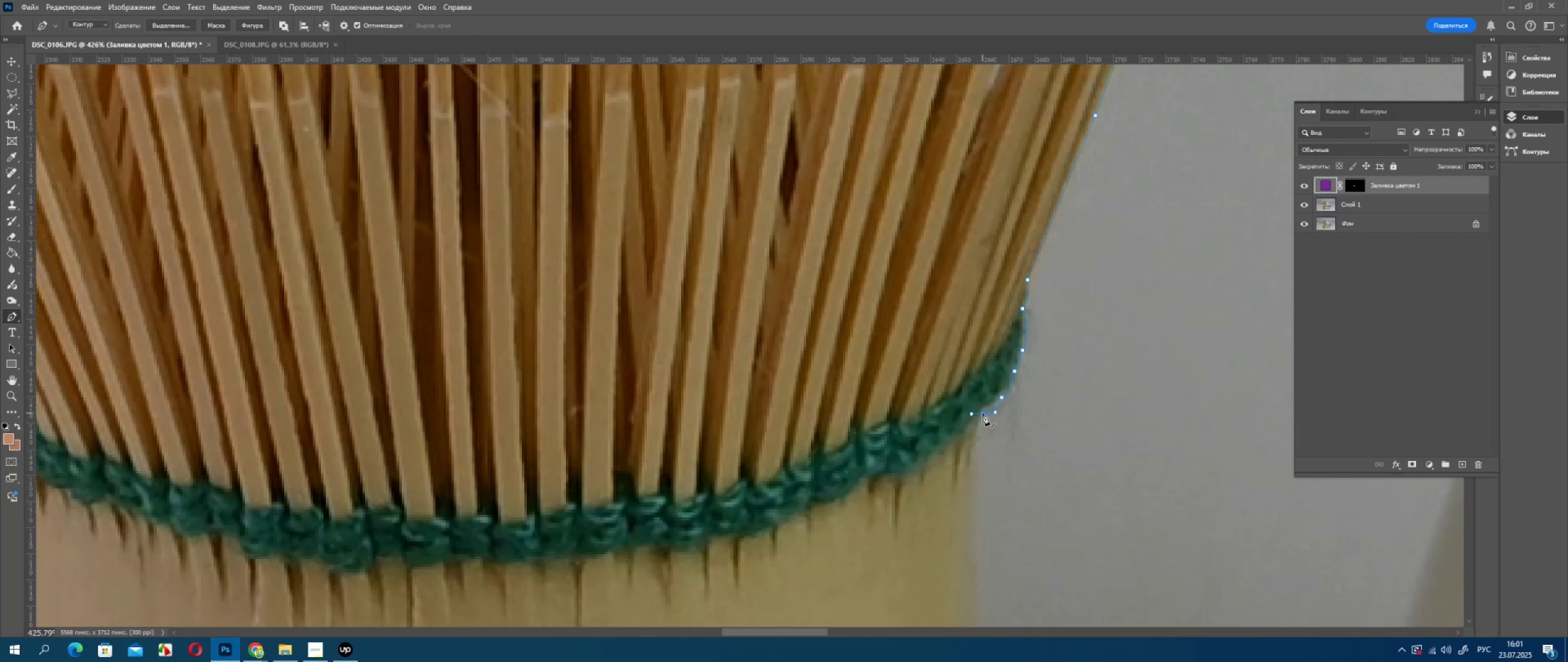 
hold_key(key=AltLeft, duration=0.31)
 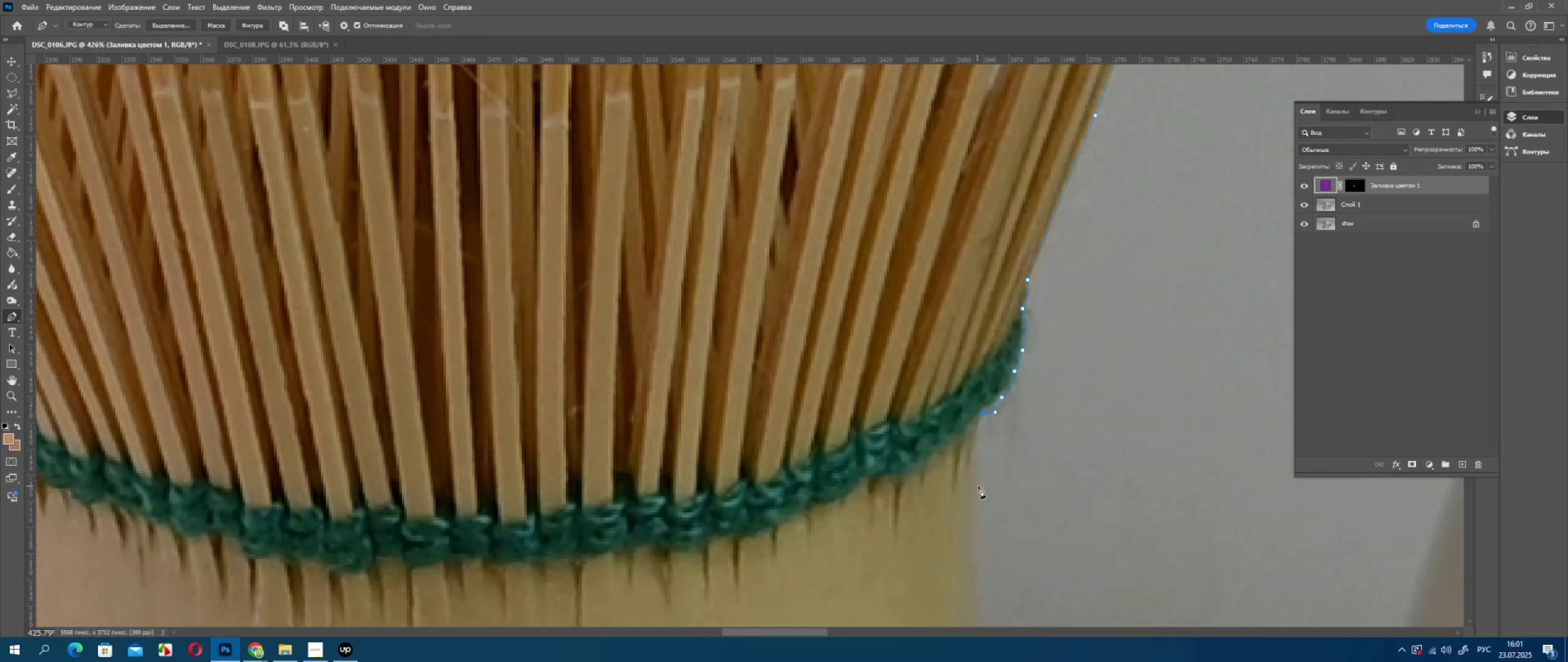 
left_click([979, 488])
 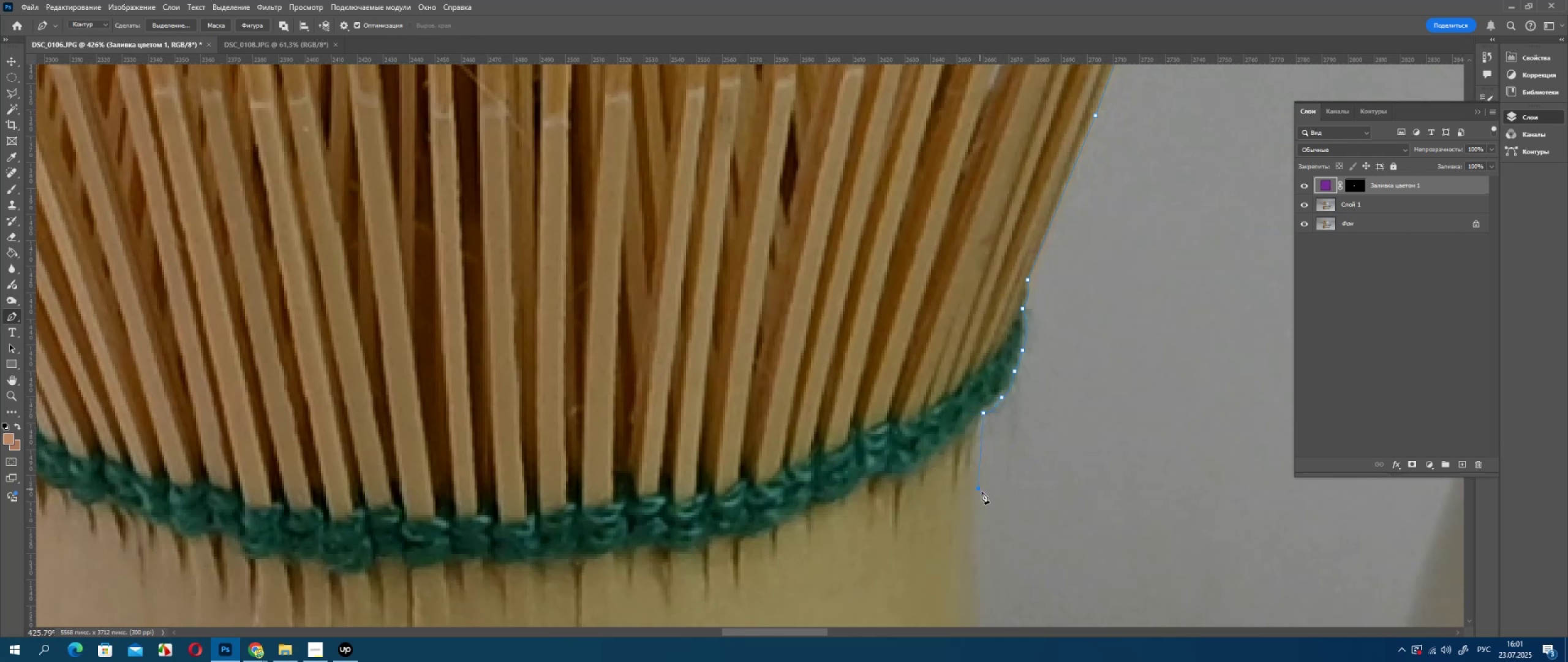 
hold_key(key=AltLeft, duration=0.56)
scroll: coordinate [986, 527], scroll_direction: down, amount: 11.0
 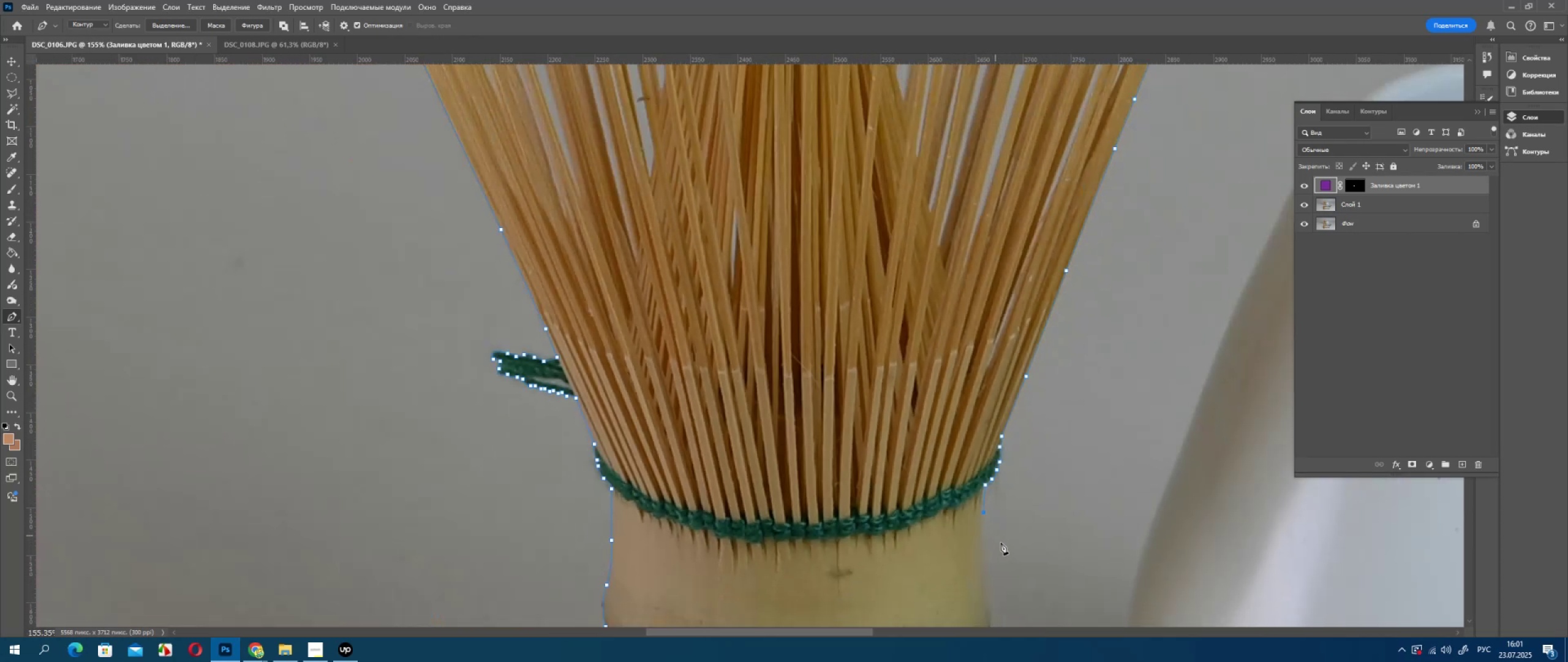 
hold_key(key=Space, duration=0.62)
 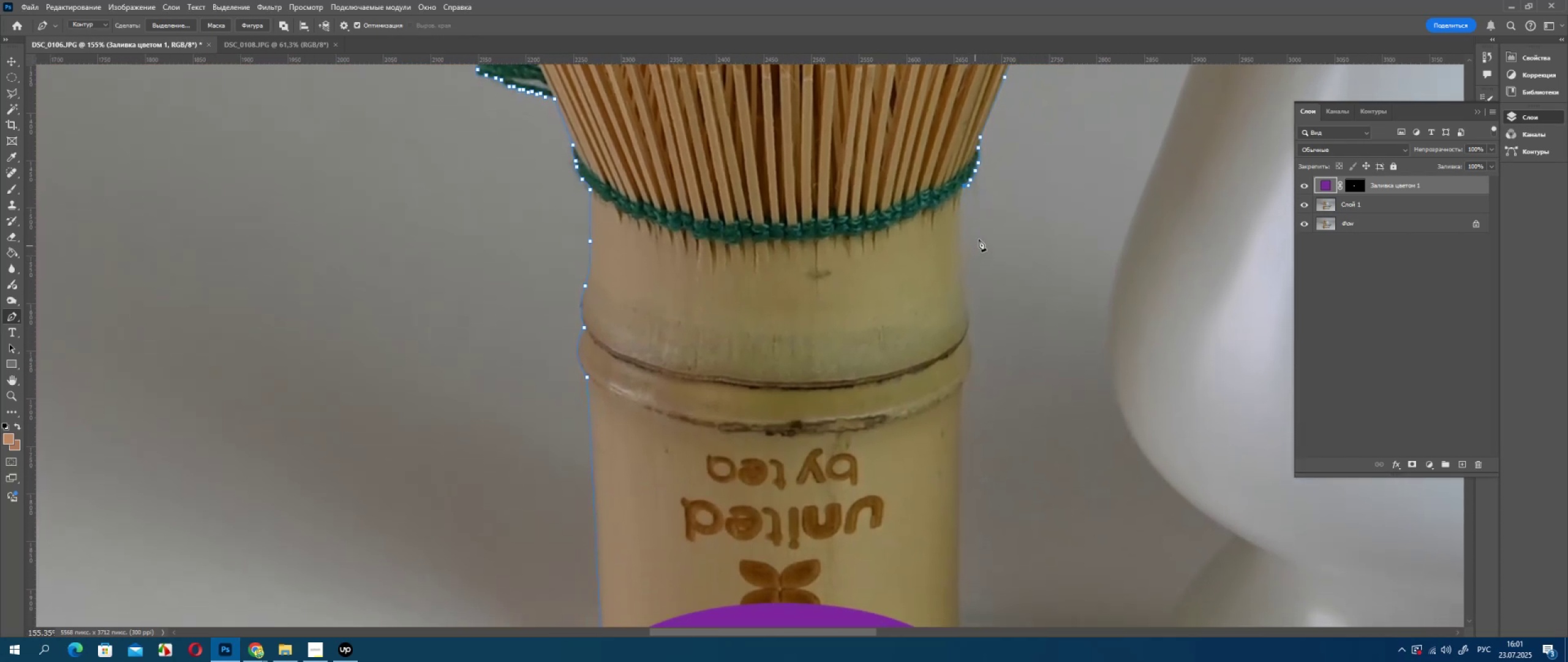 
left_click_drag(start_coordinate=[1005, 536], to_coordinate=[984, 261])
 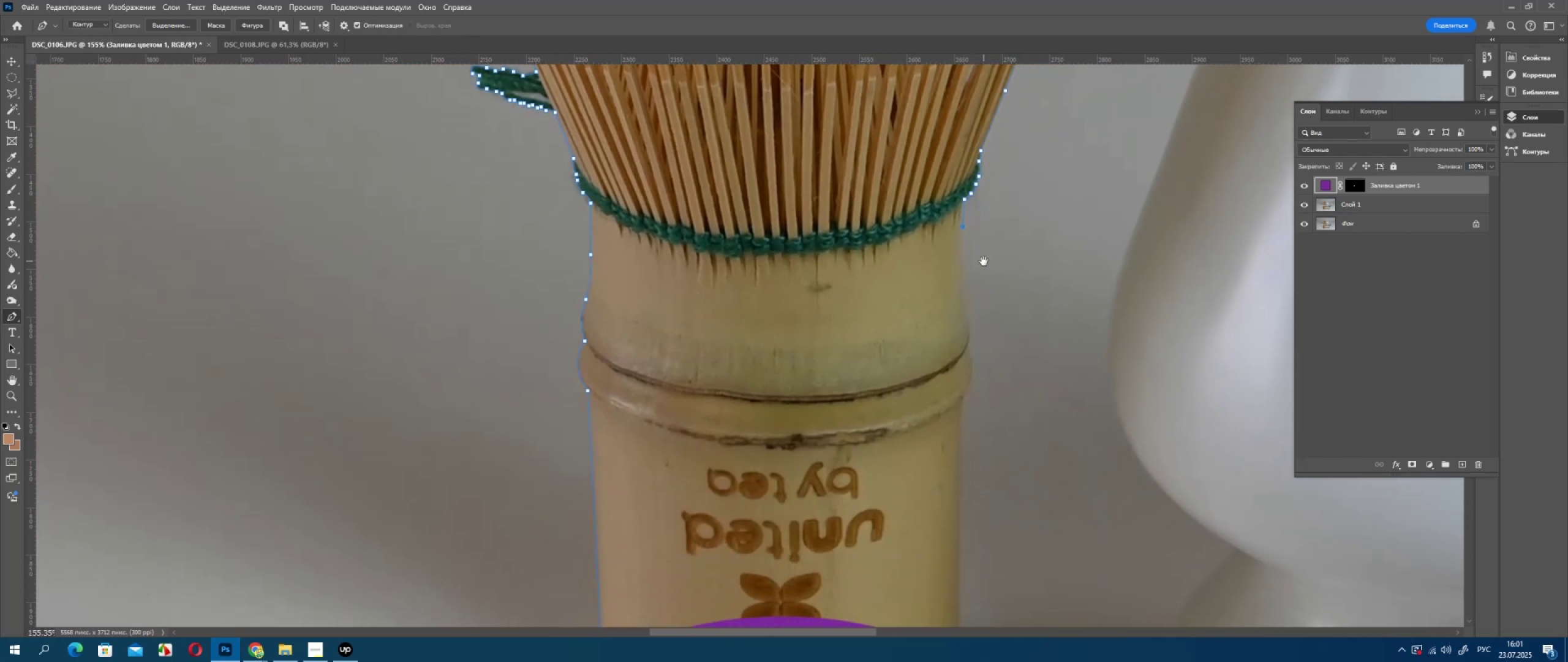 
key(Control+ControlLeft)
 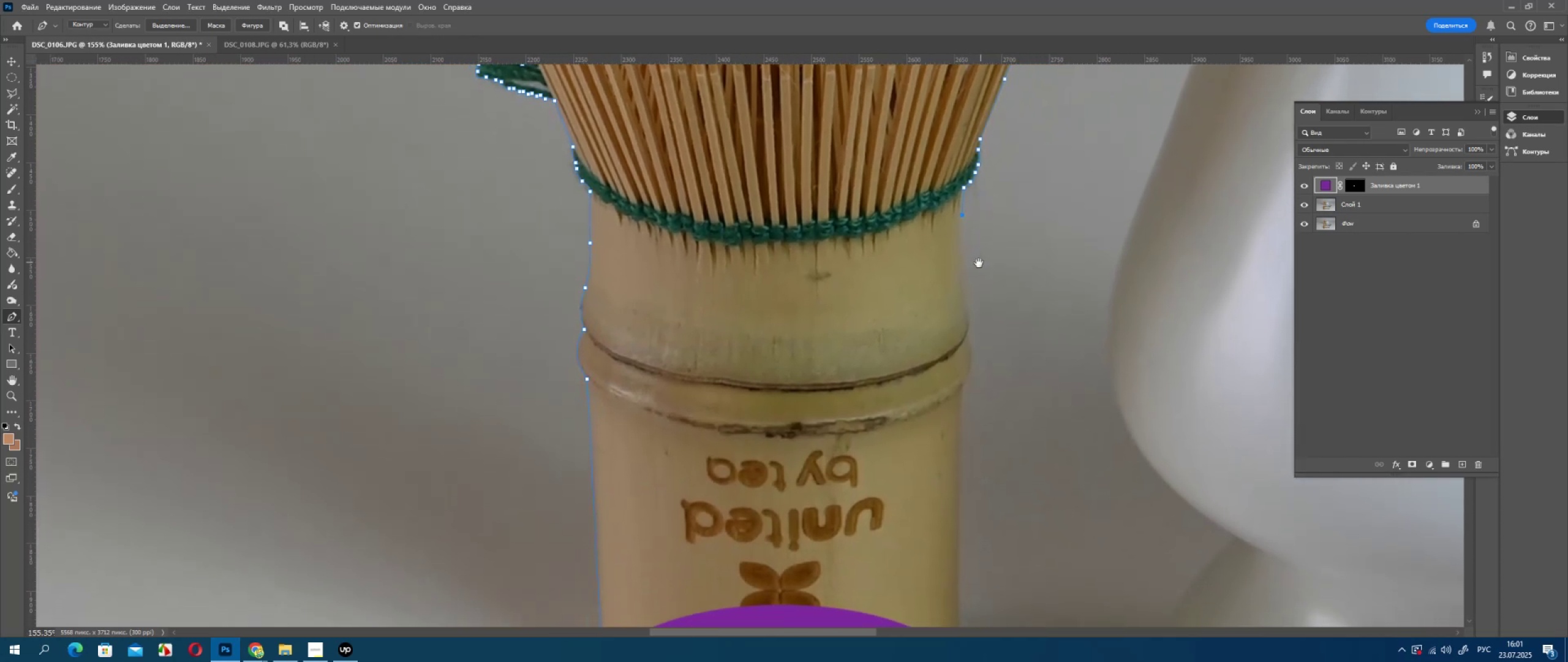 
key(Control+Z)
 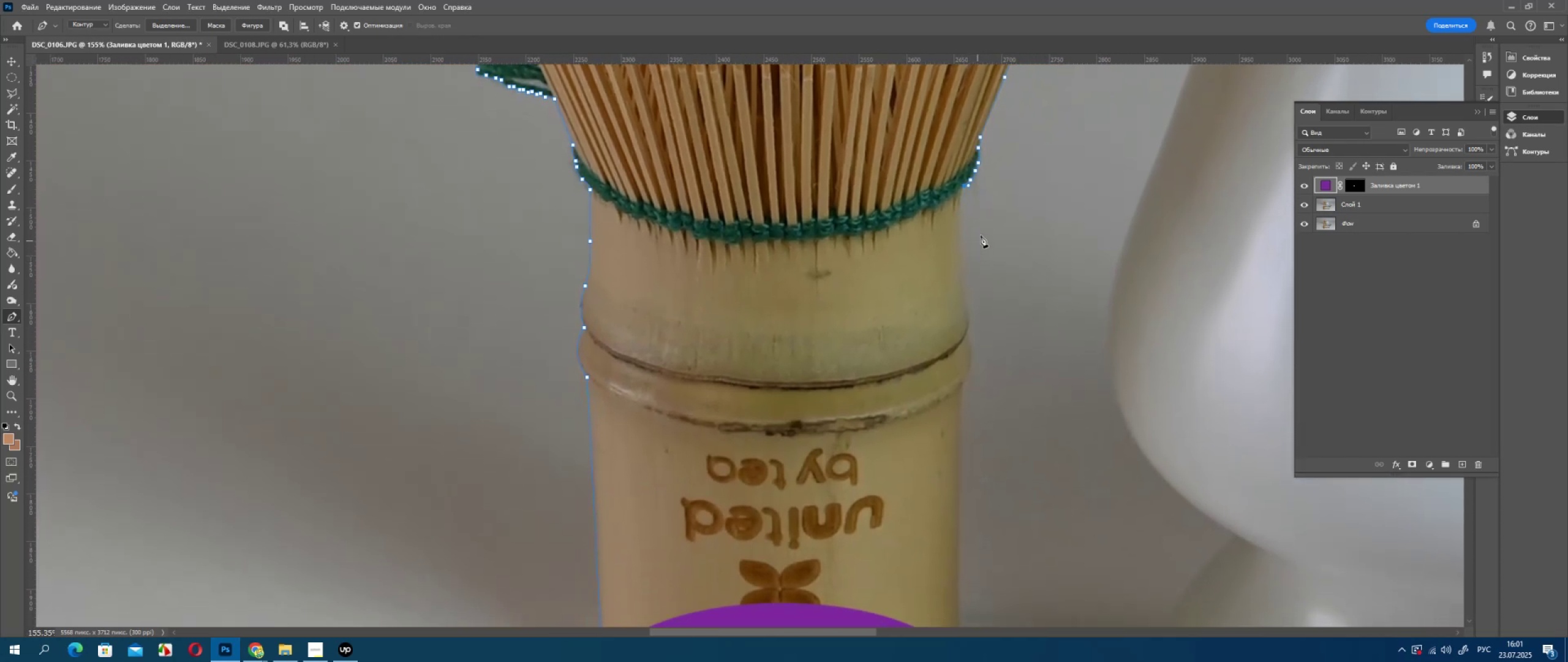 
scroll: coordinate [982, 231], scroll_direction: up, amount: 3.0
 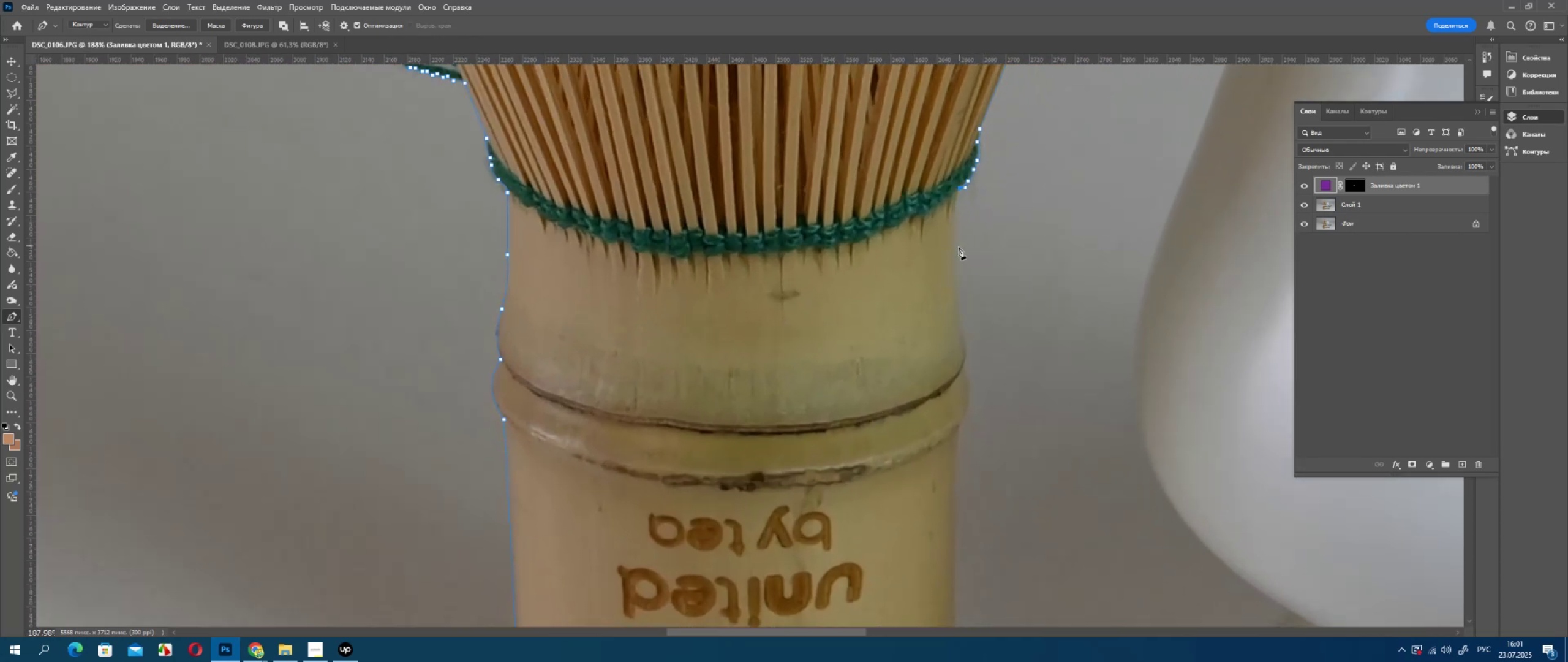 
key(Alt+AltLeft)
 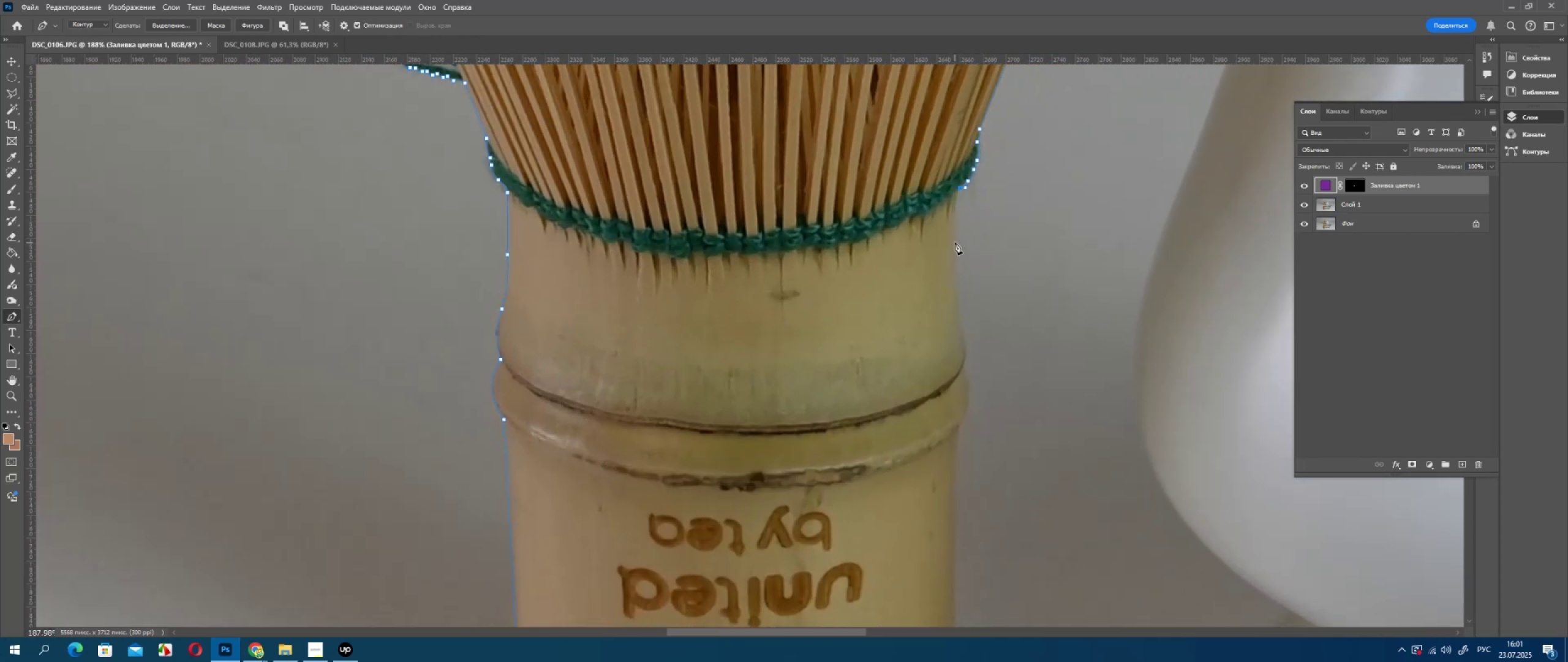 
left_click_drag(start_coordinate=[956, 239], to_coordinate=[957, 273])
 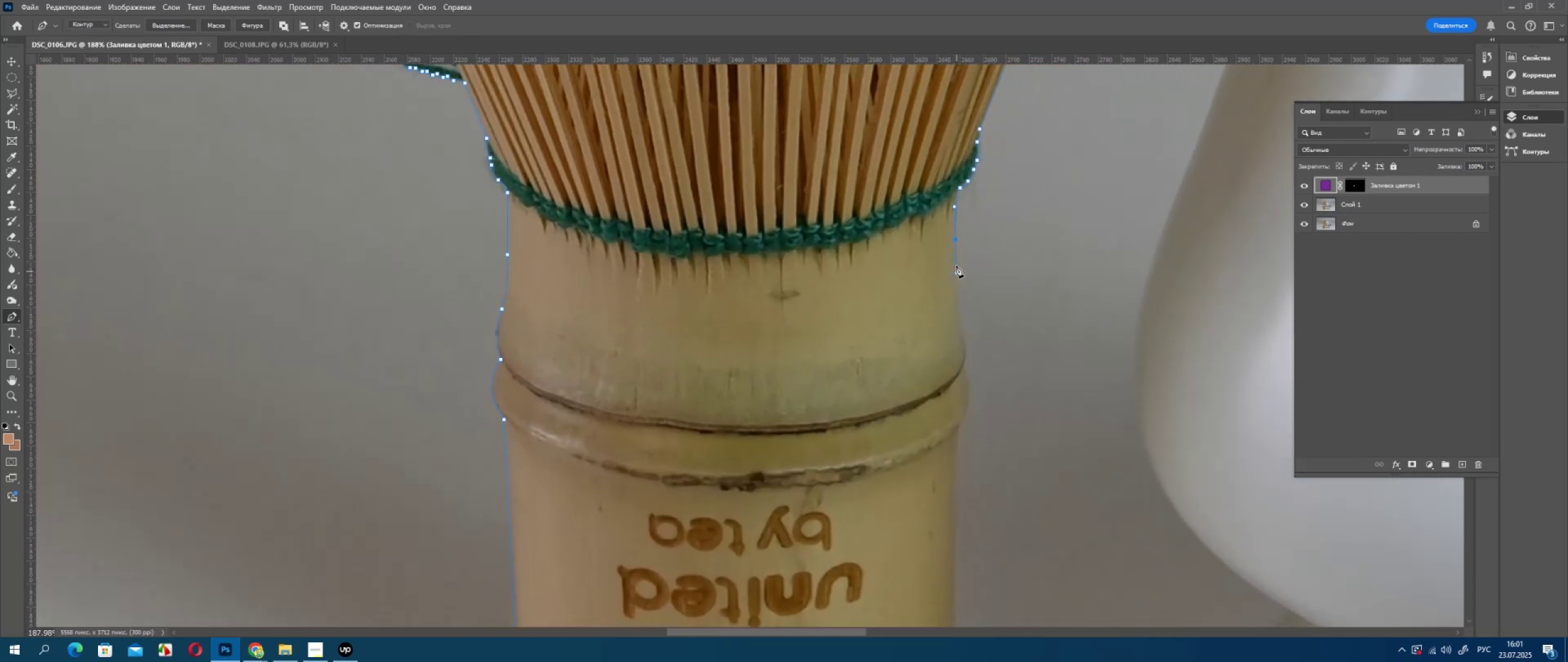 
hold_key(key=AltLeft, duration=0.59)
left_click([957, 240])
 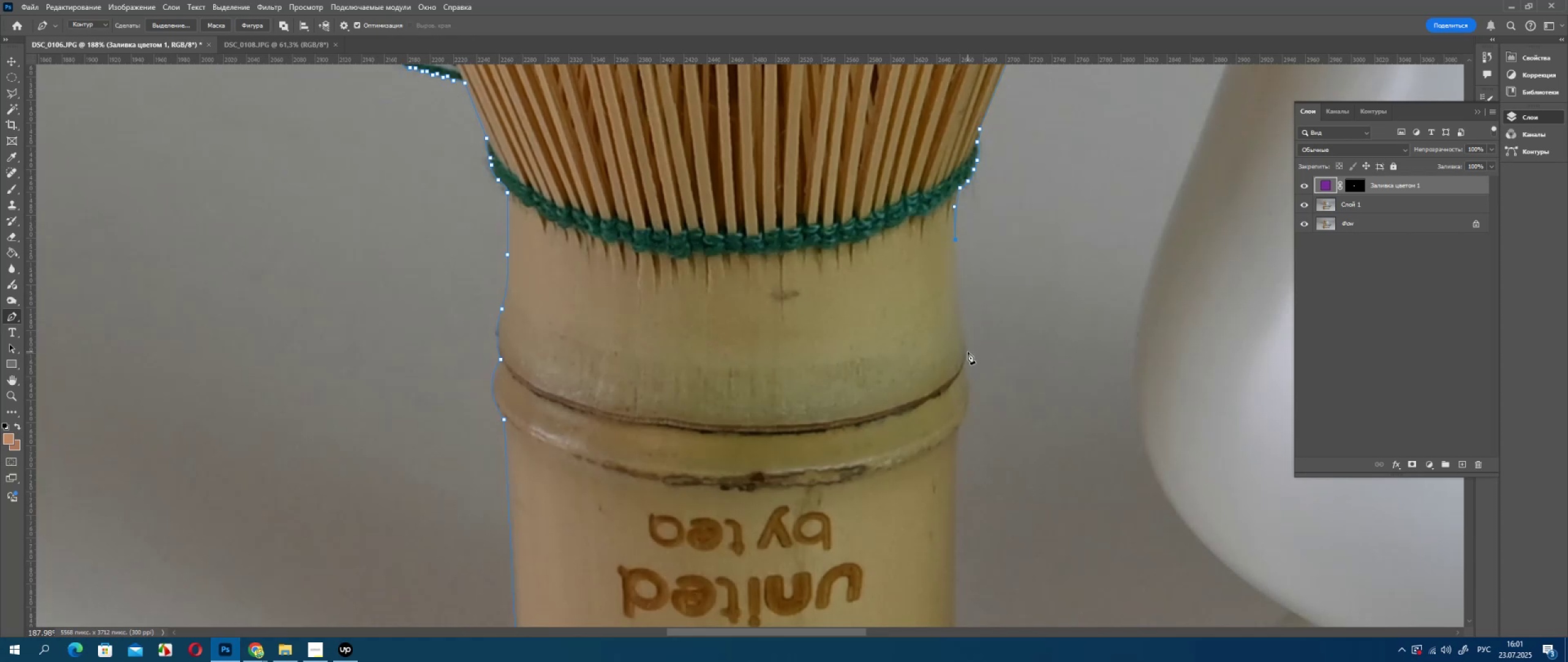 
left_click_drag(start_coordinate=[967, 349], to_coordinate=[967, 376])
 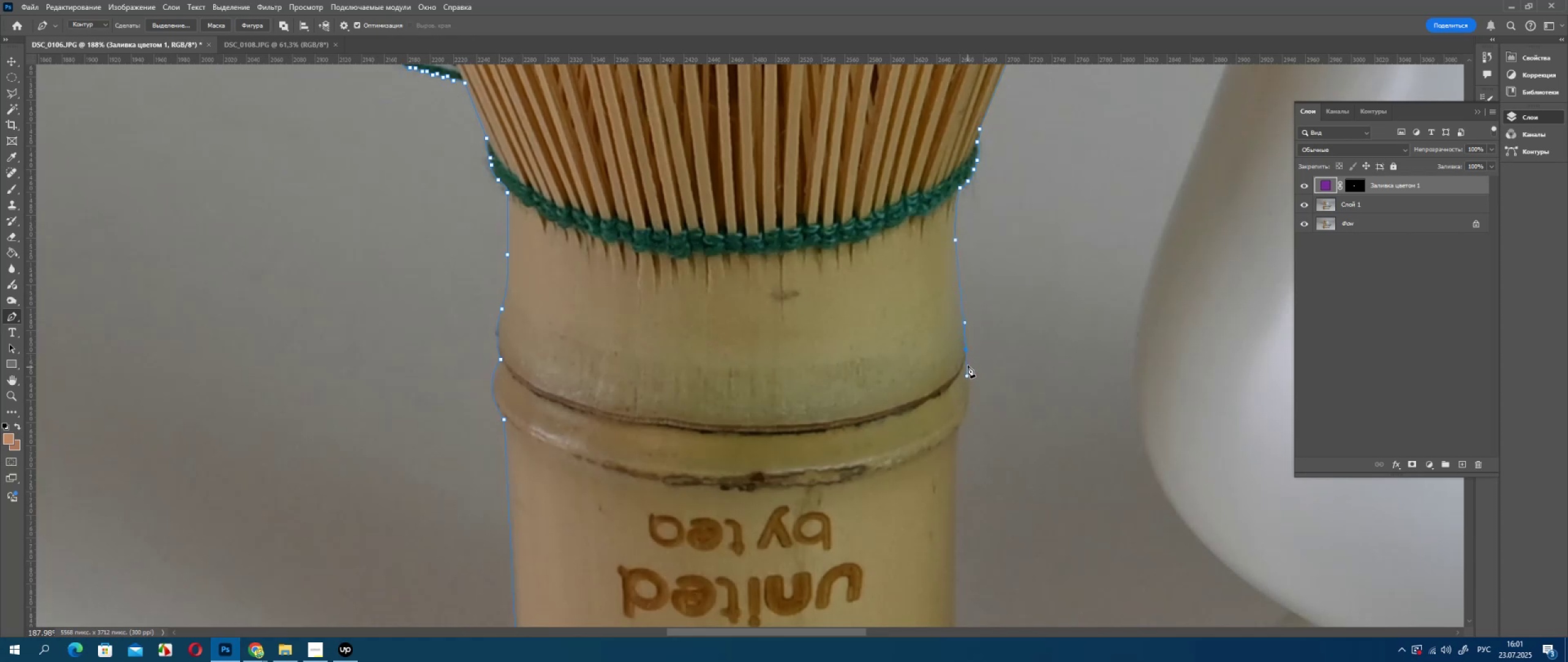 
key(Control+ControlLeft)
 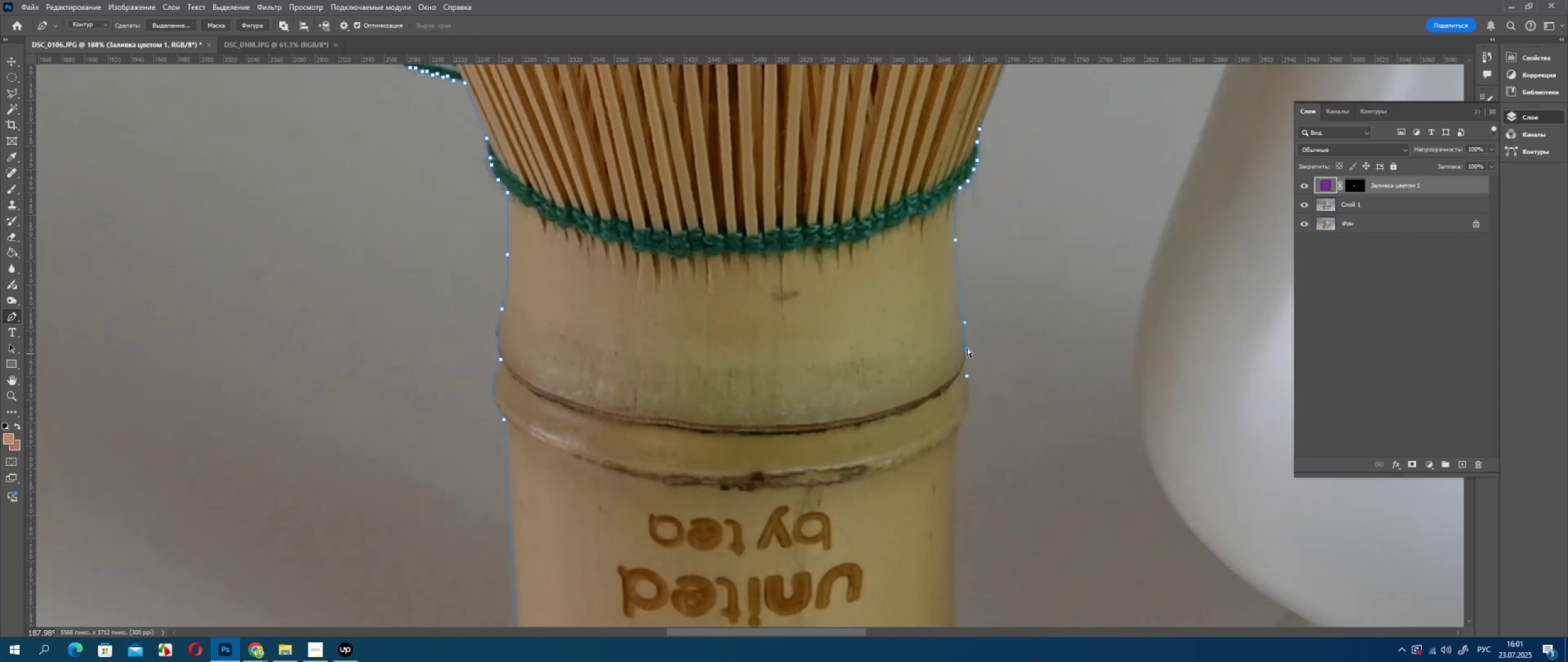 
key(Control+Z)
 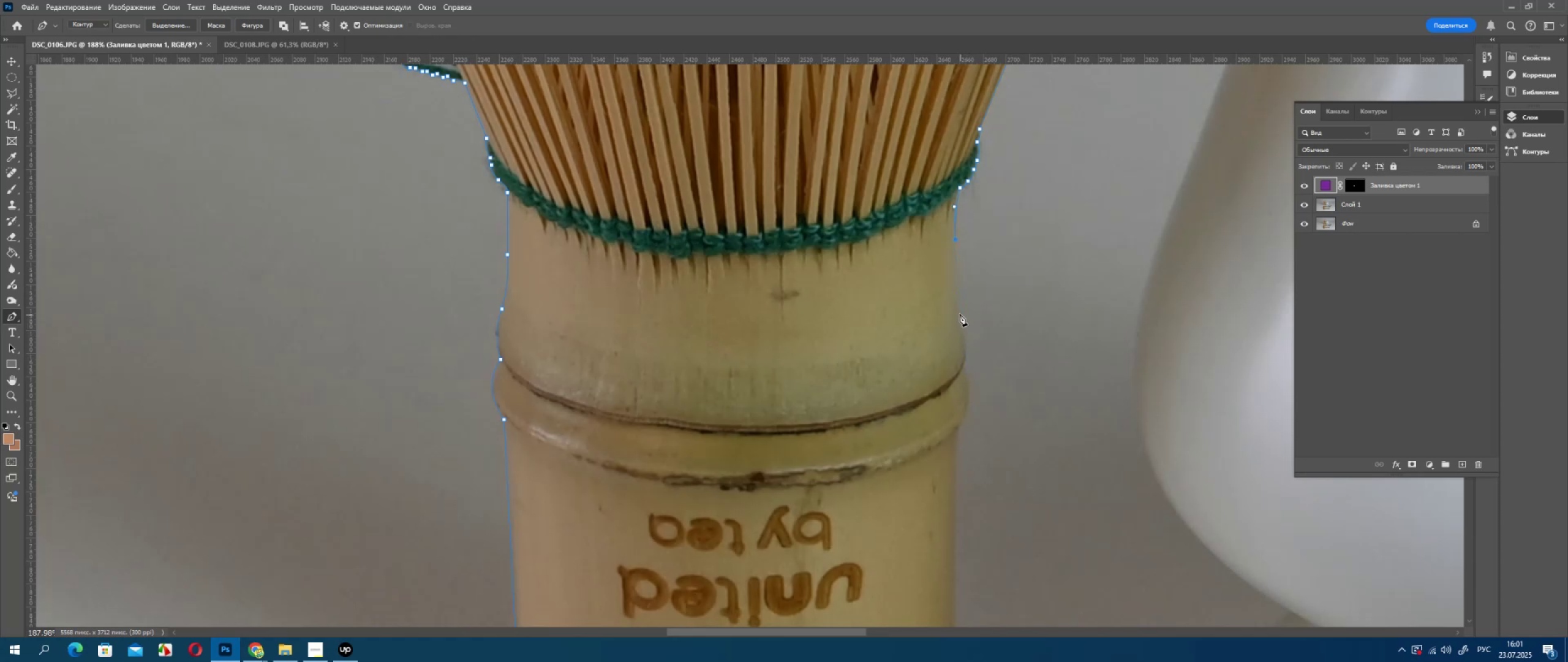 
left_click([960, 311])
 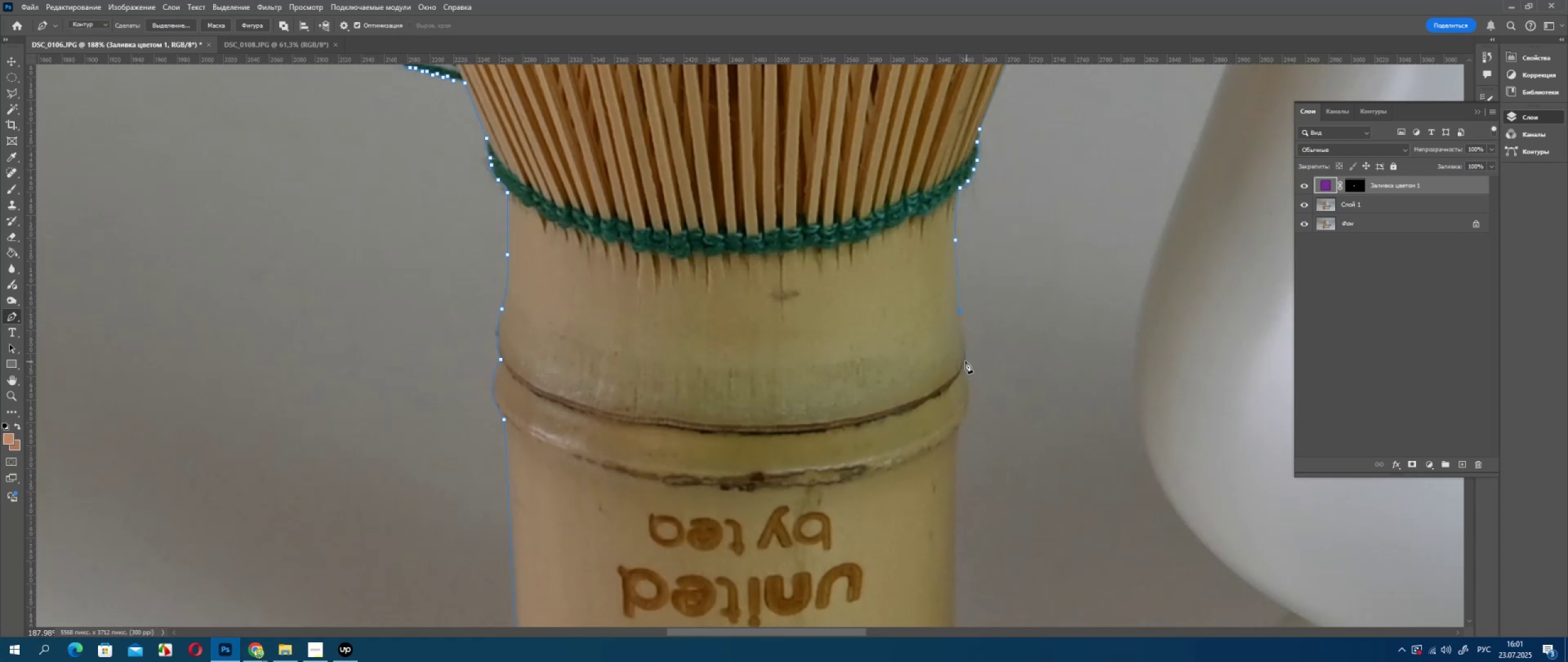 
left_click_drag(start_coordinate=[965, 361], to_coordinate=[962, 368])
 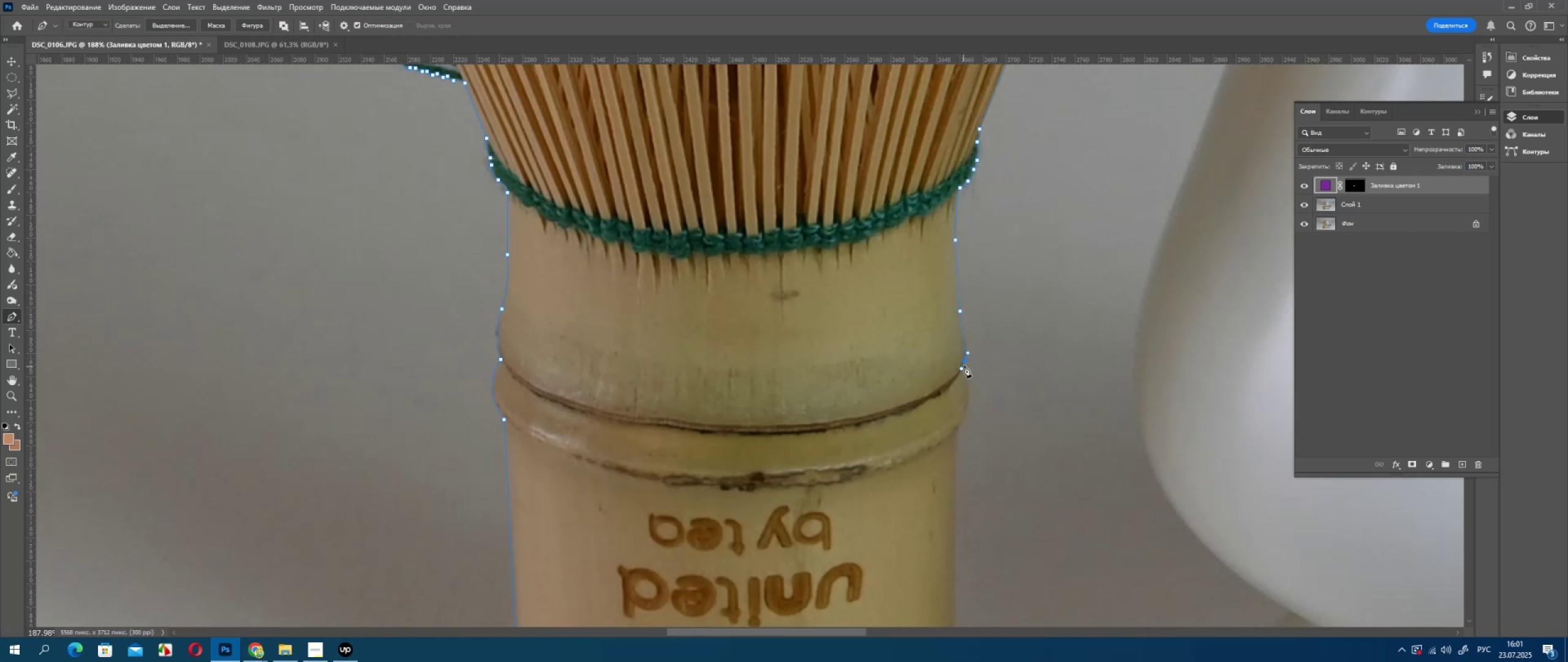 
hold_key(key=AltLeft, duration=0.44)
 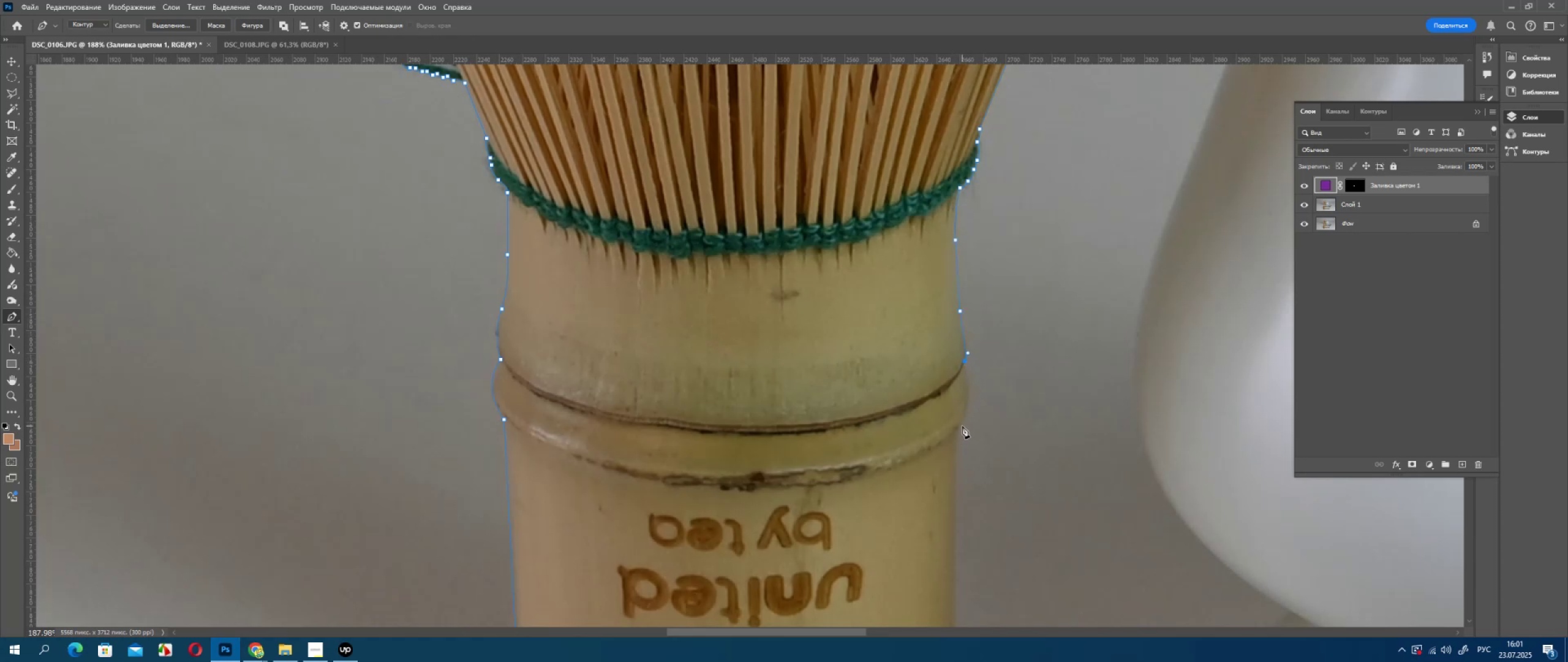 
left_click_drag(start_coordinate=[961, 425], to_coordinate=[945, 452])
 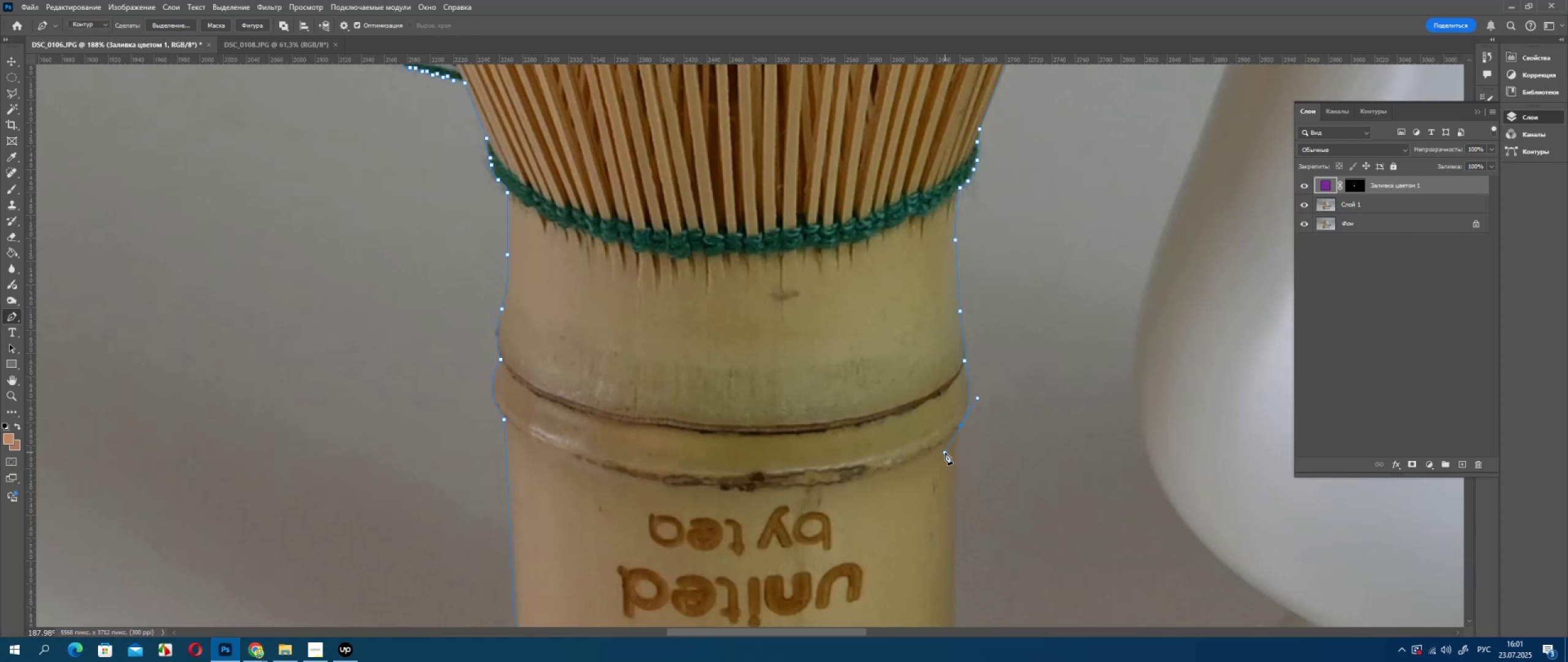 
hold_key(key=AltLeft, duration=0.68)
left_click([965, 424])
 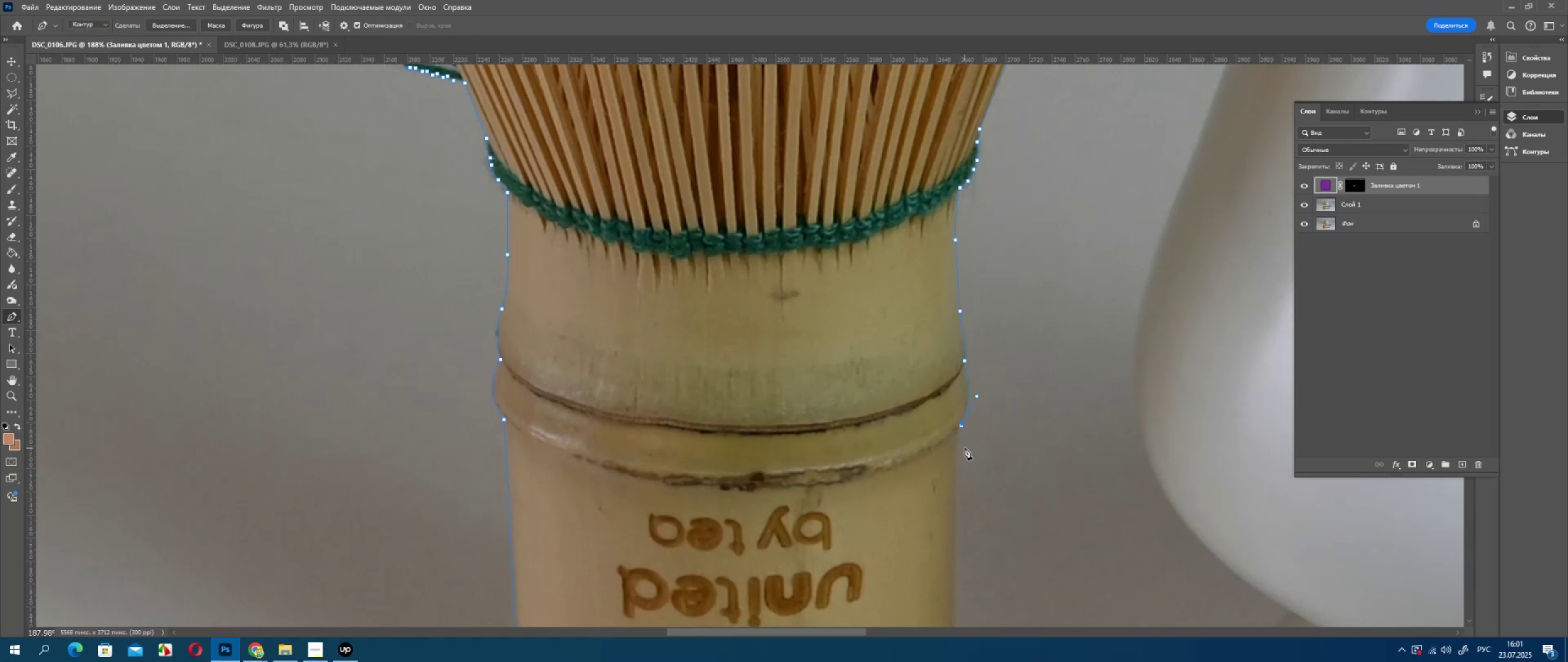 
key(Control+ControlLeft)
 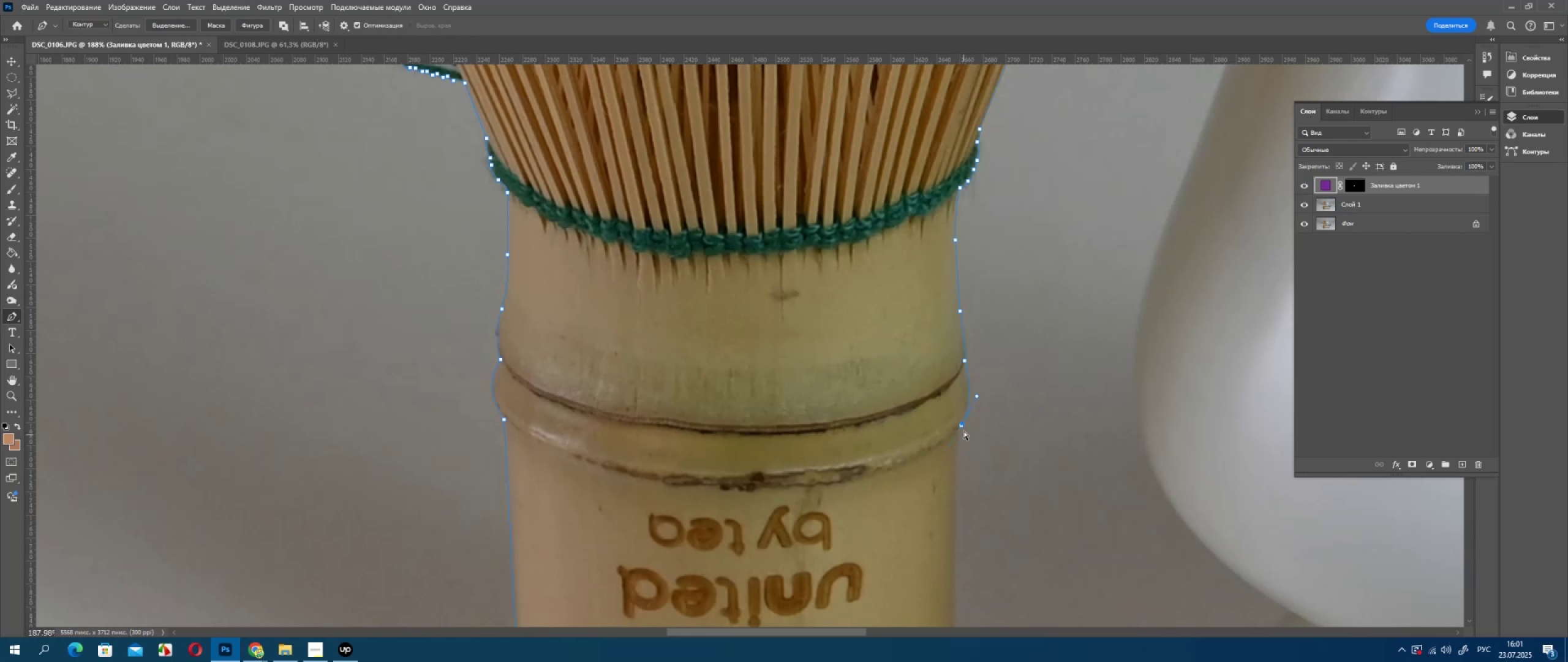 
key(Control+Z)
 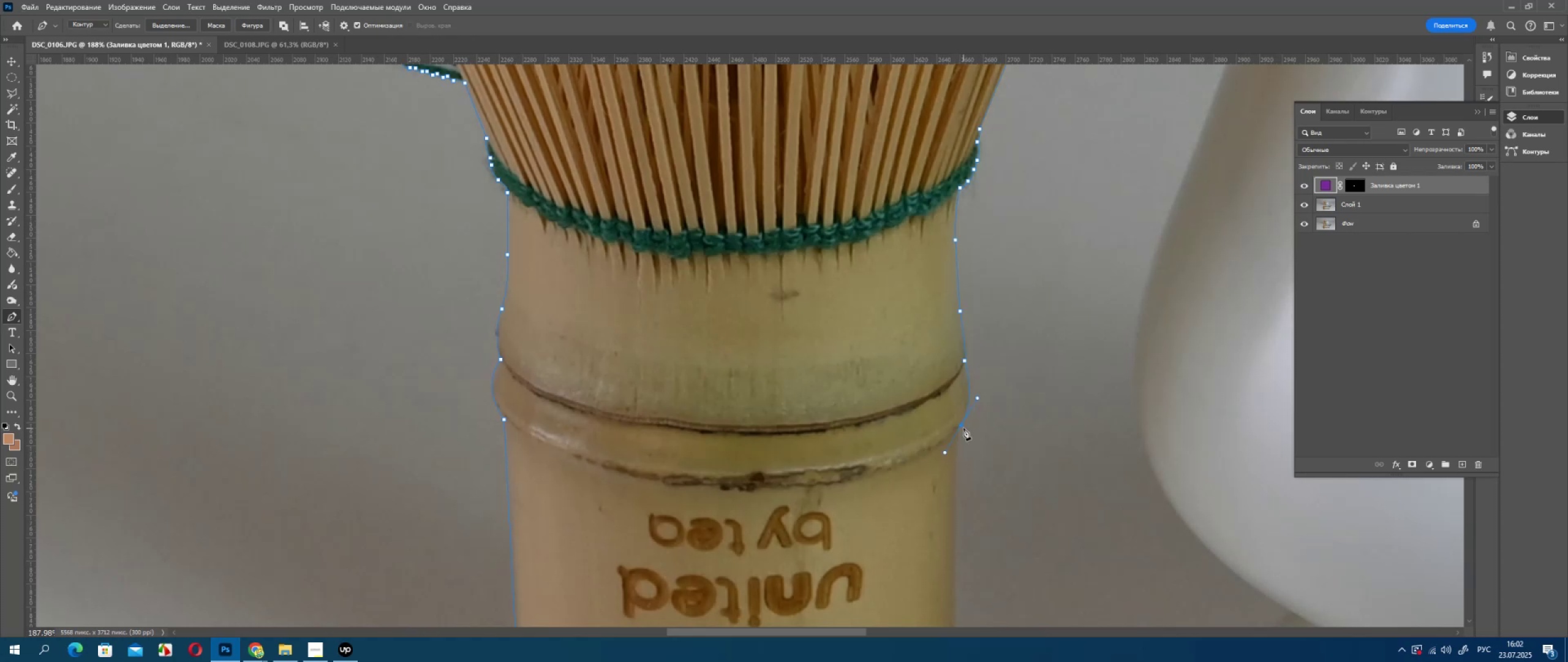 
hold_key(key=AltLeft, duration=0.35)
left_click([960, 425])
 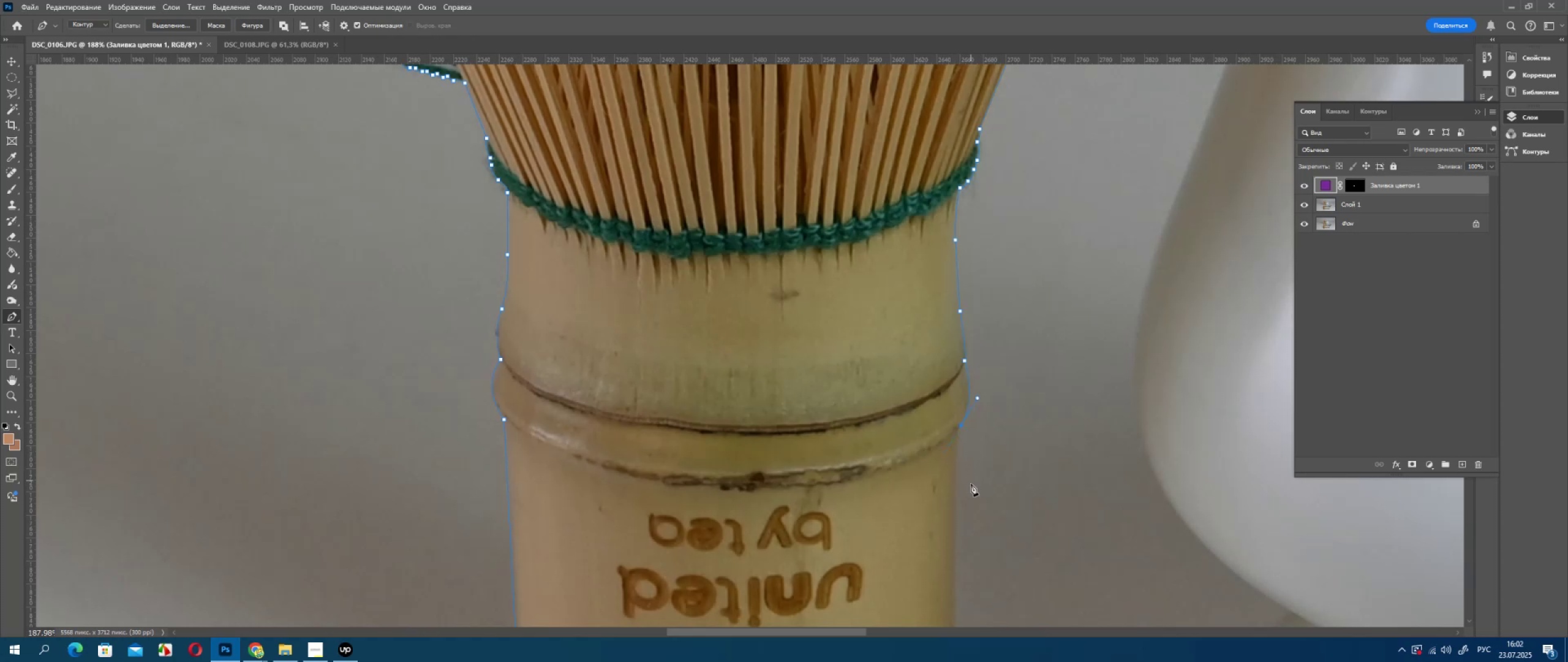 
left_click_drag(start_coordinate=[971, 473], to_coordinate=[979, 402])
 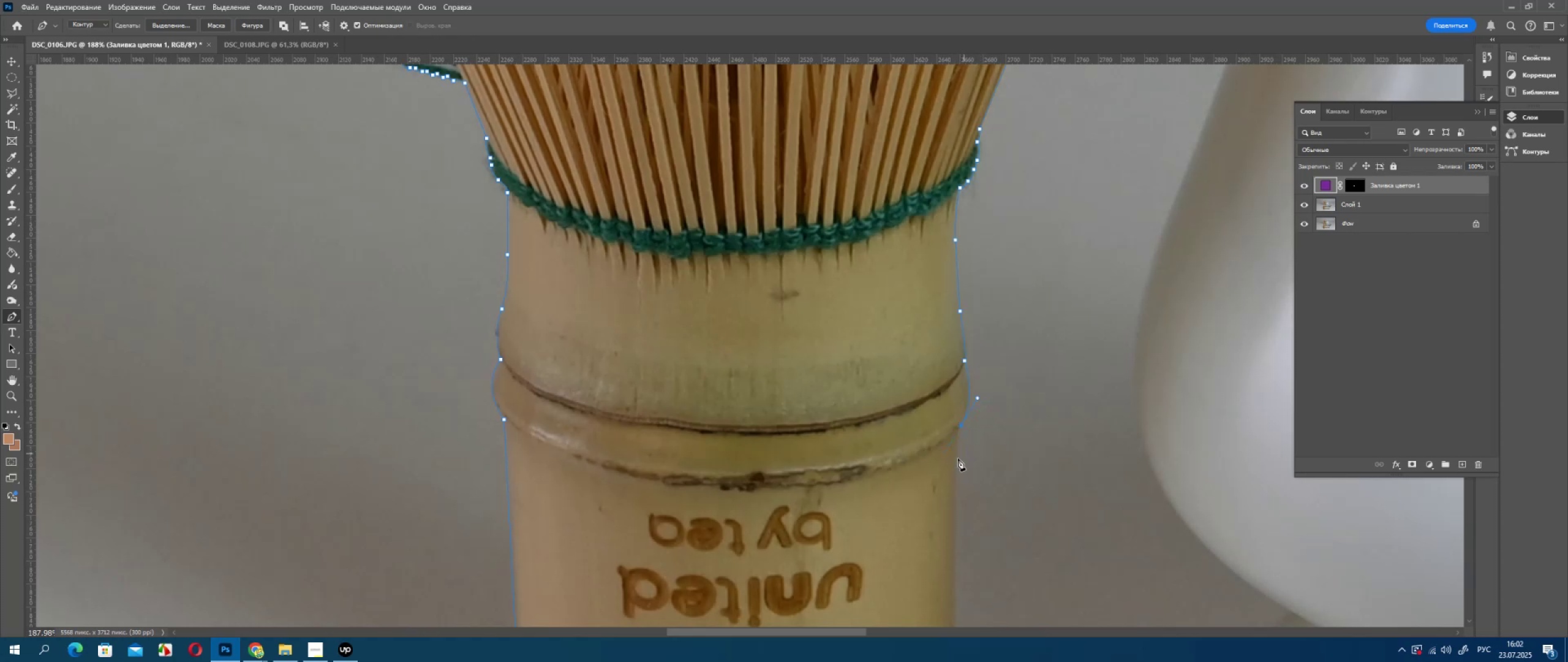 
hold_key(key=Space, duration=0.44)
 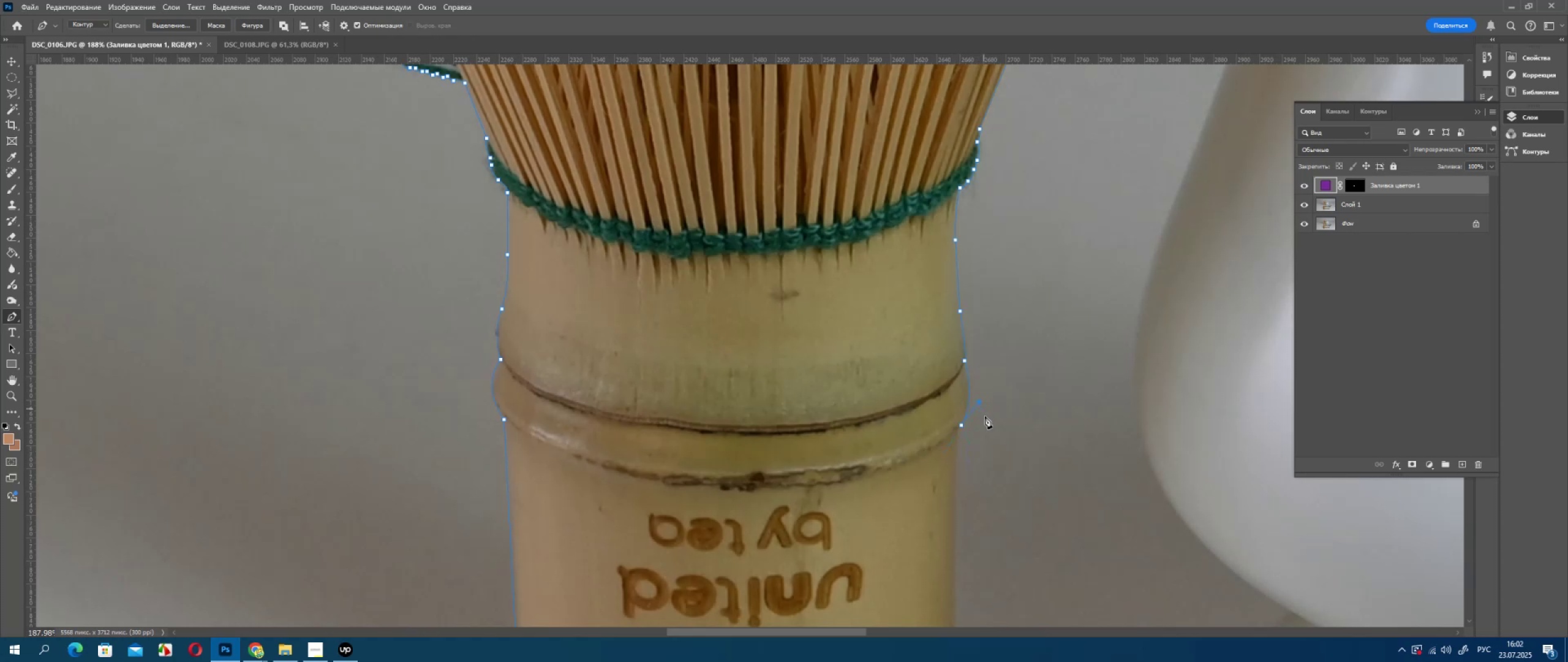 
key(Control+ControlLeft)
 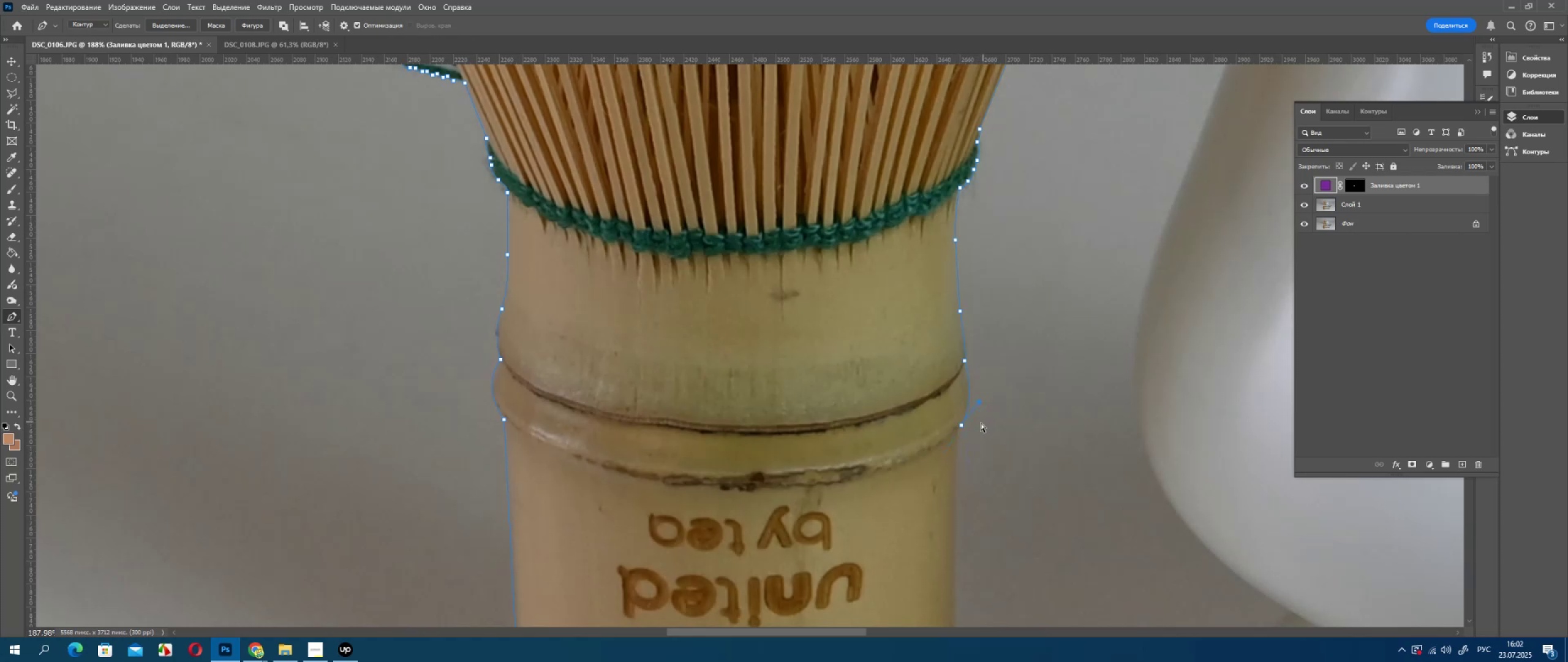 
key(Control+Z)
 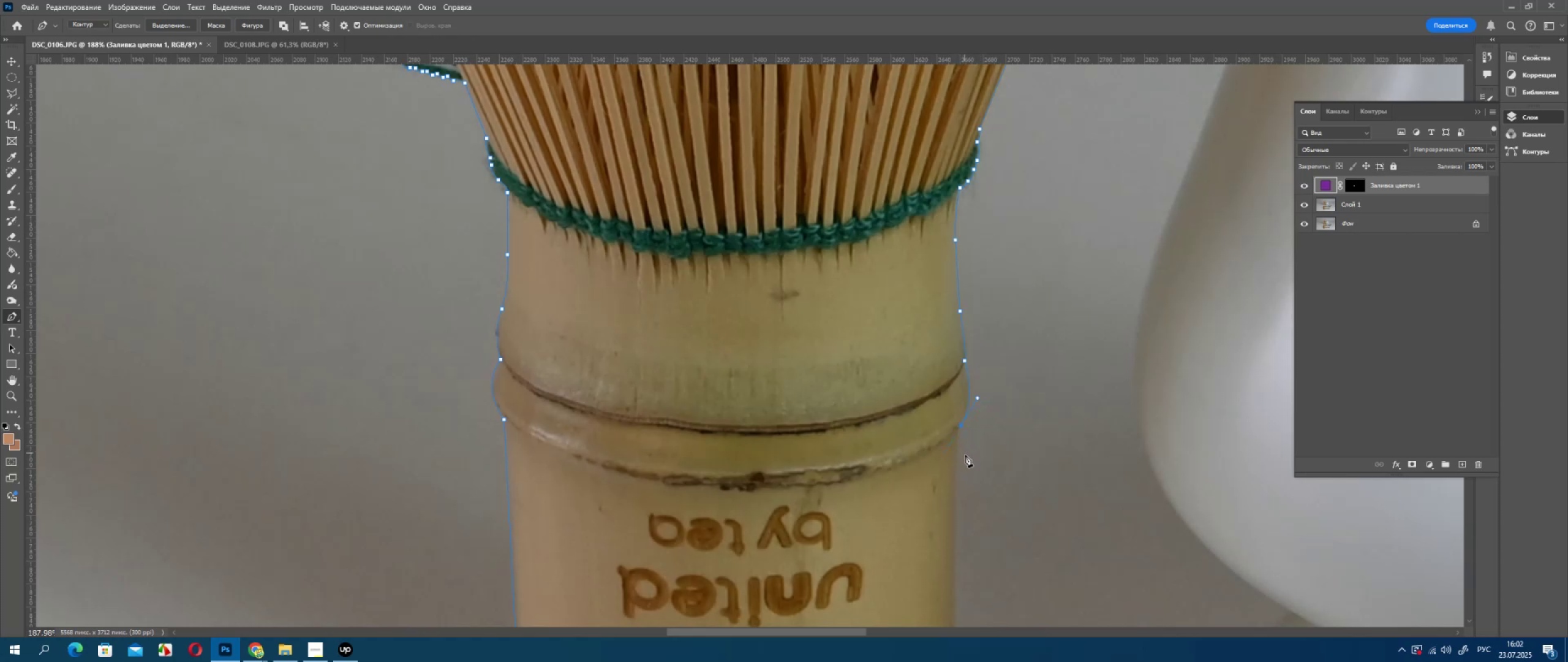 
scroll: coordinate [973, 473], scroll_direction: down, amount: 5.0
 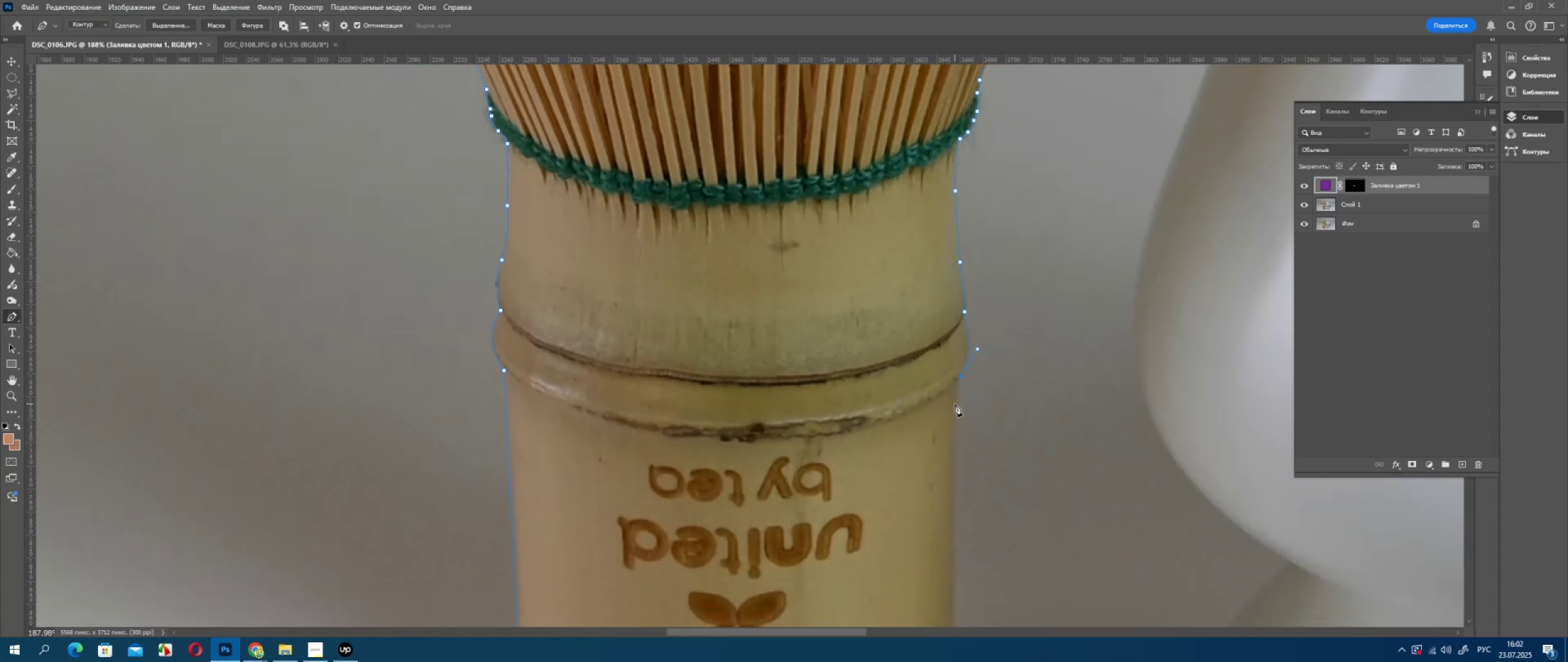 
left_click([957, 400])
 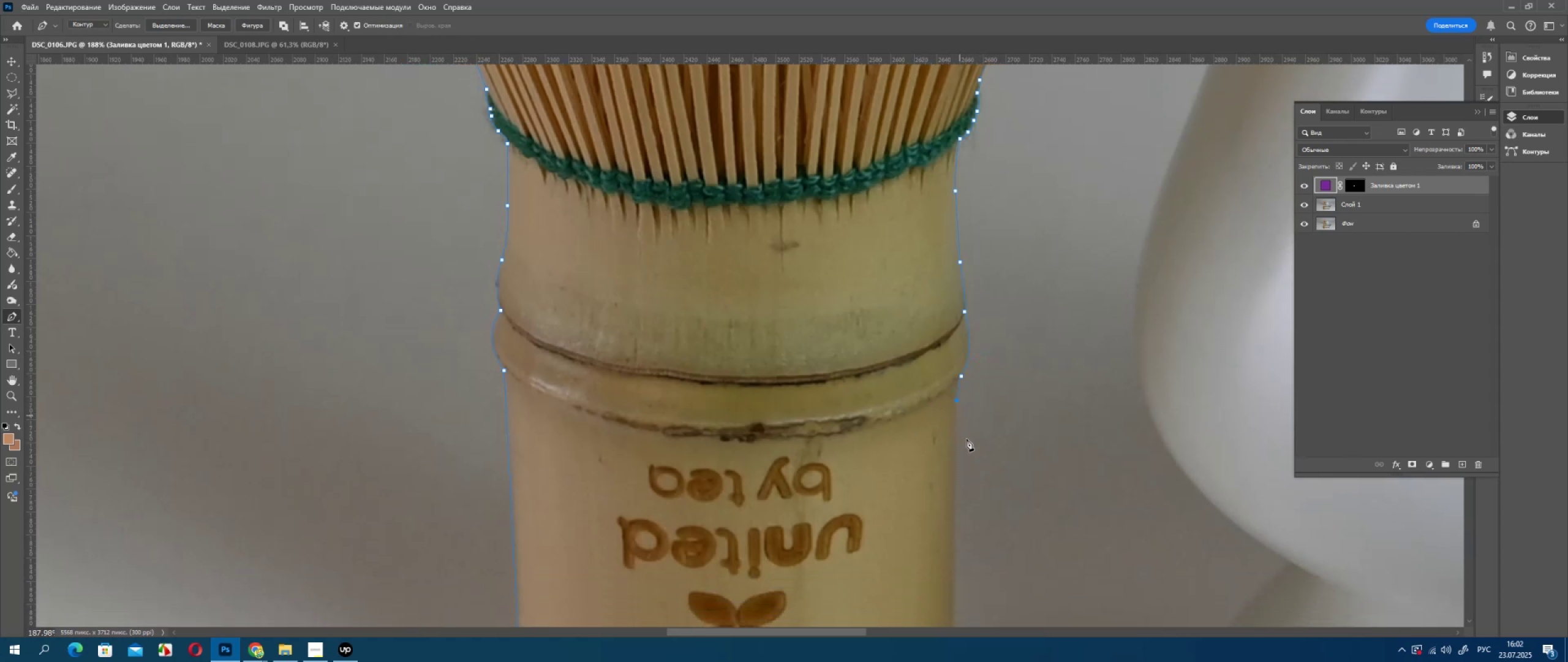 
hold_key(key=Space, duration=0.68)
 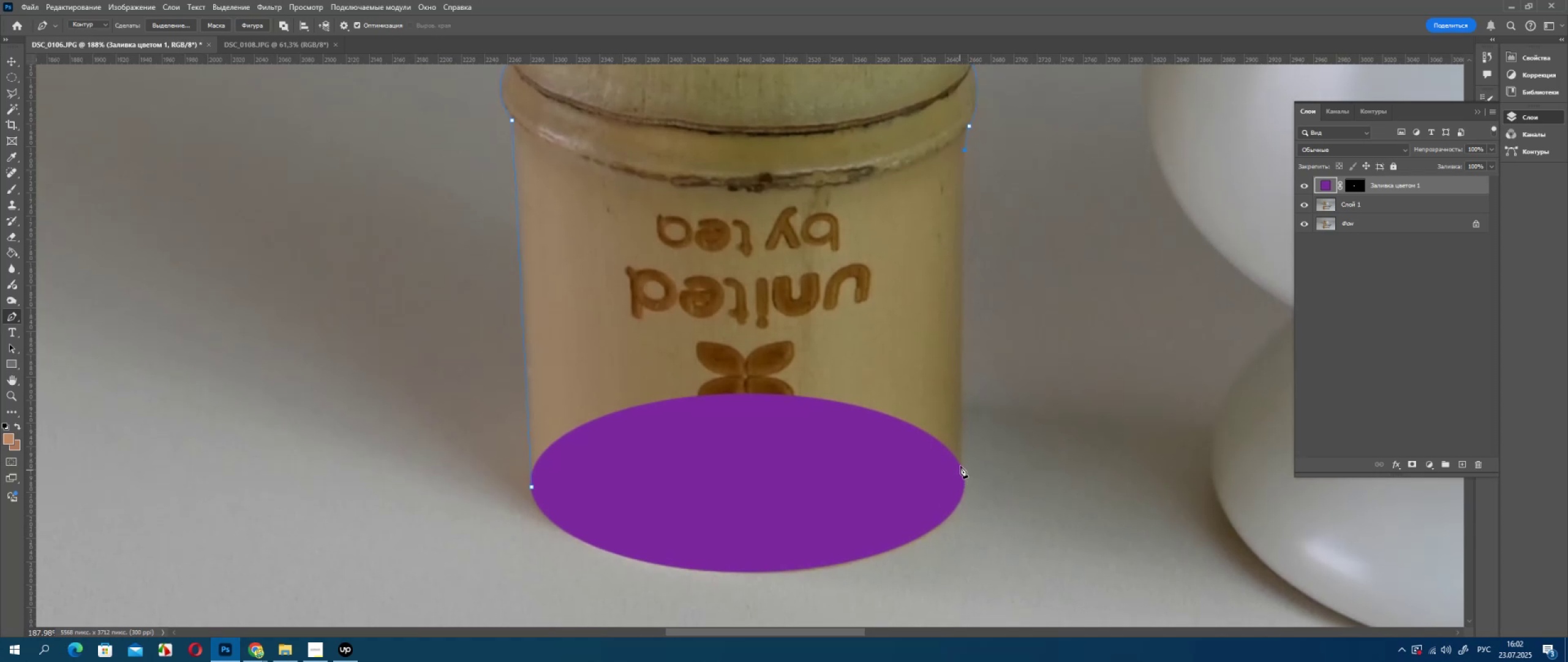 
left_click_drag(start_coordinate=[968, 515], to_coordinate=[977, 288])
 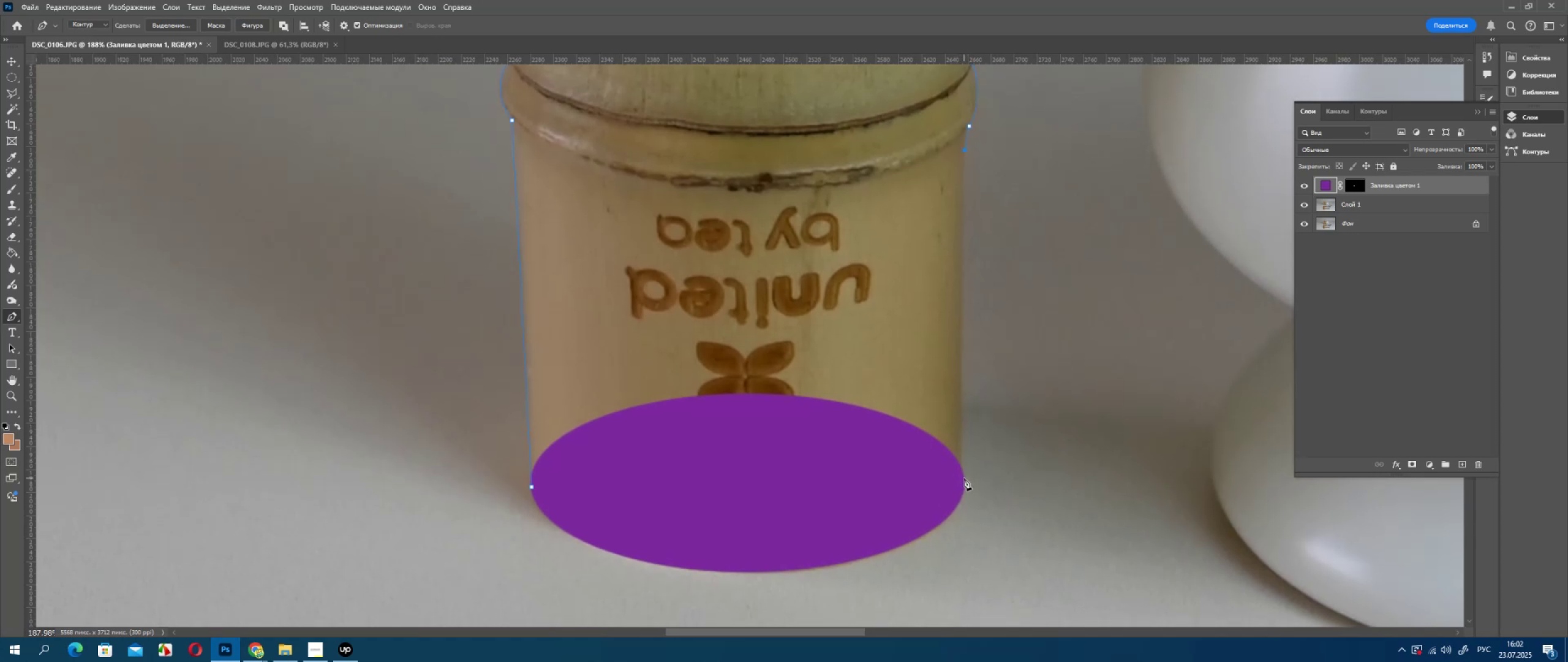 
left_click([963, 474])
 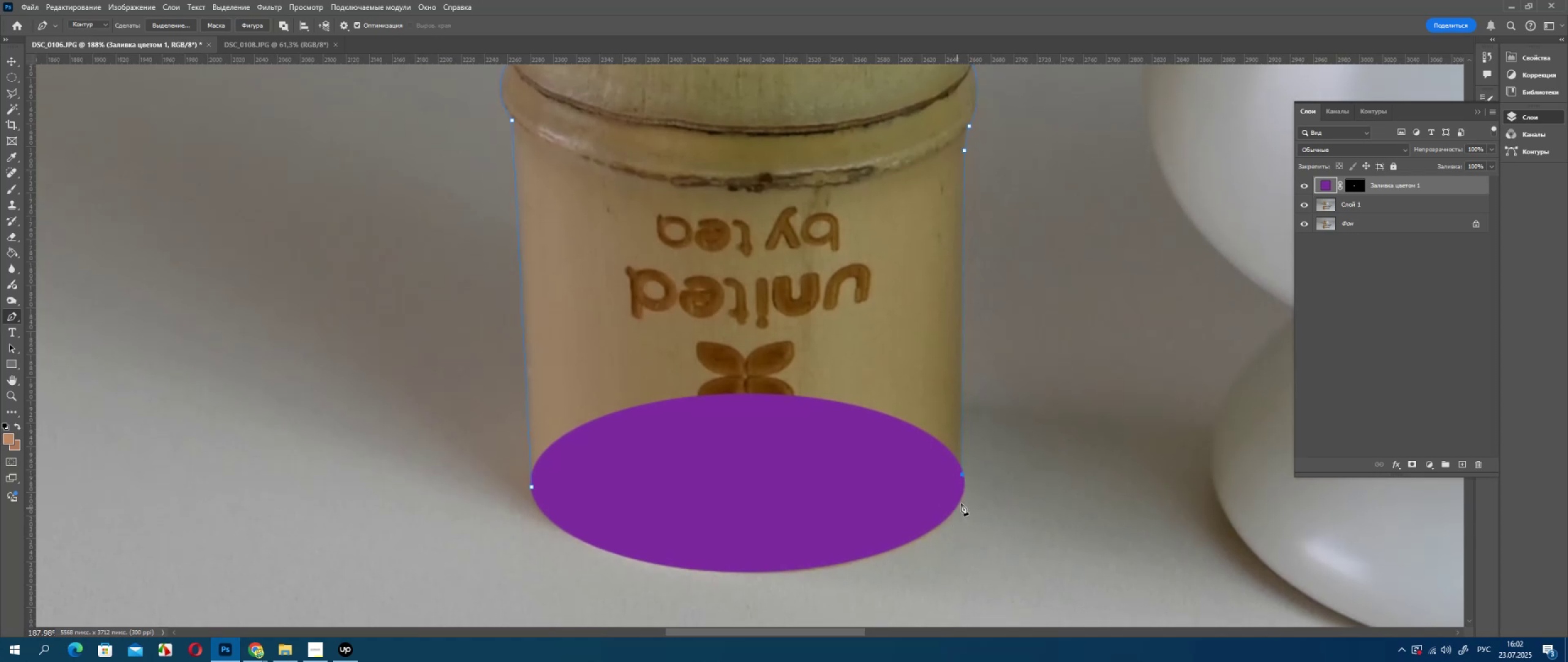 
key(Control+ControlLeft)
 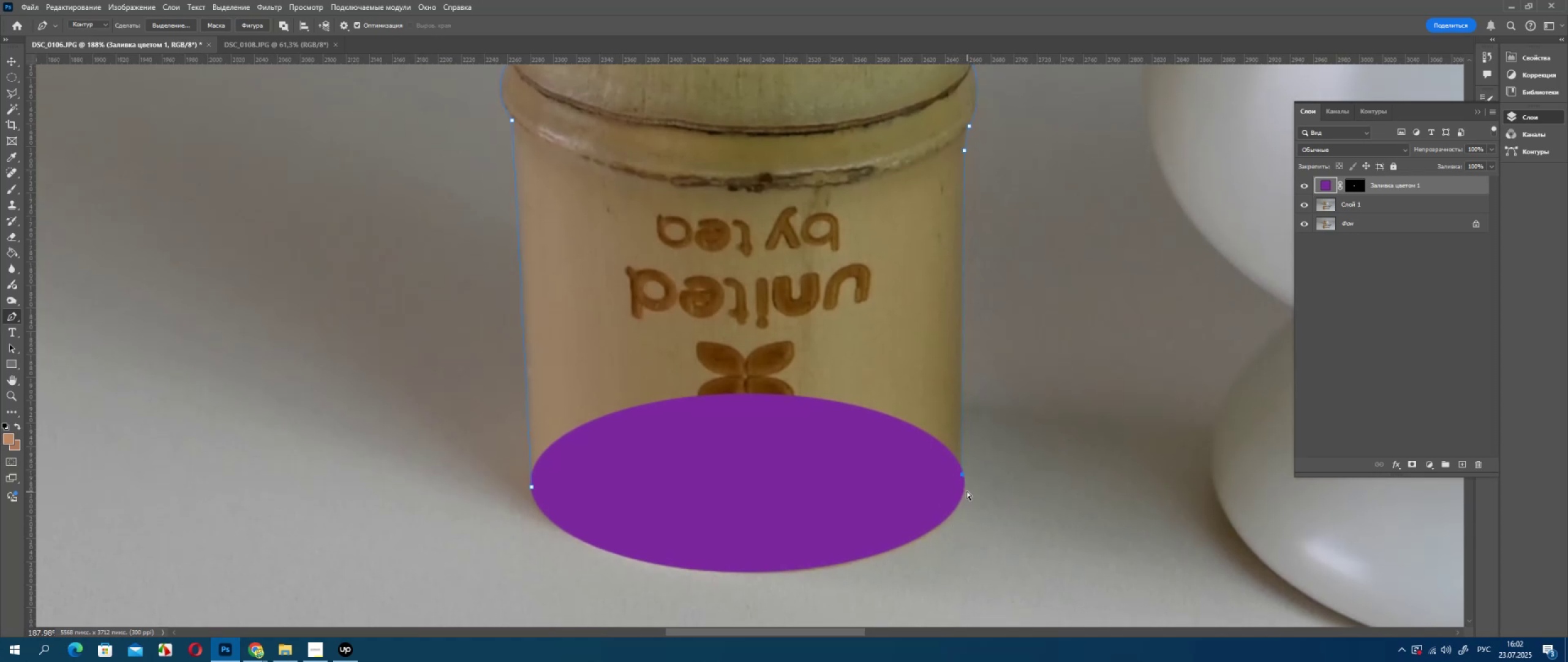 
key(Control+Z)
 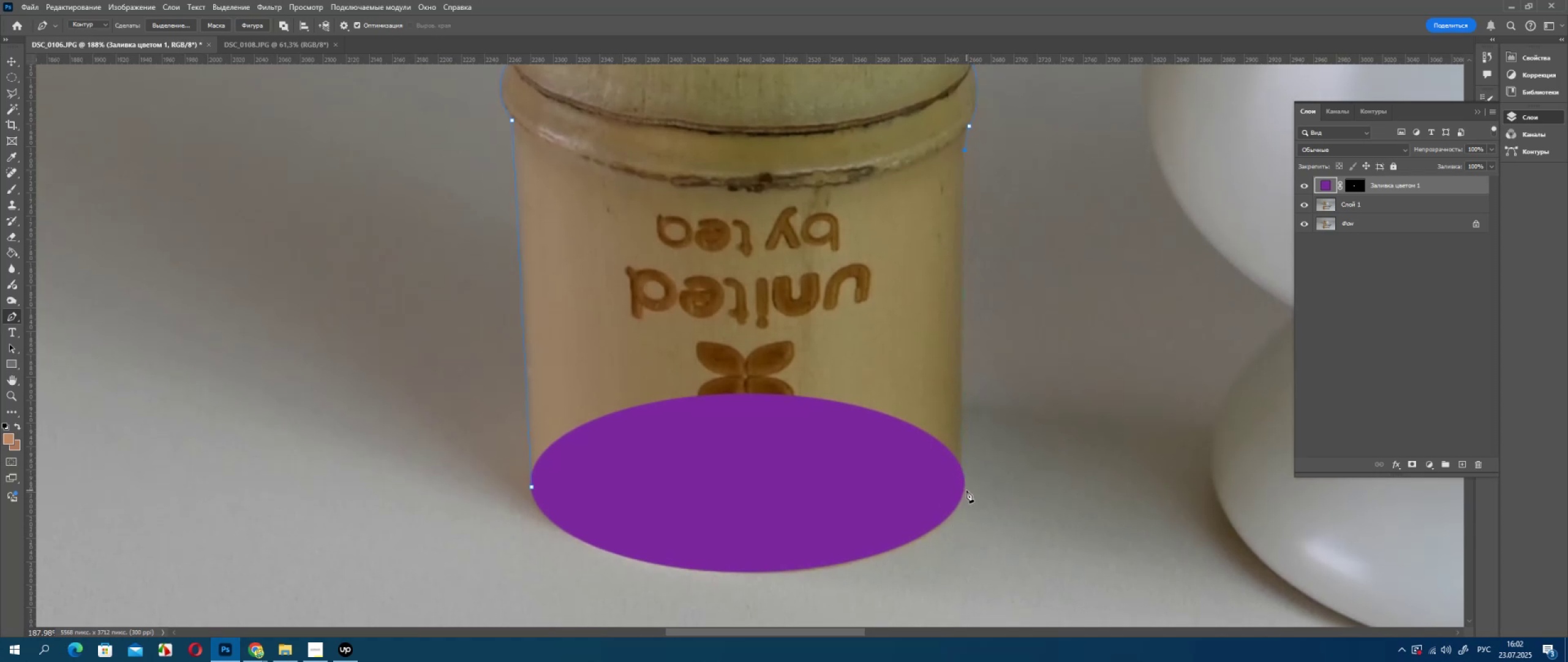 
key(Alt+AltLeft)
 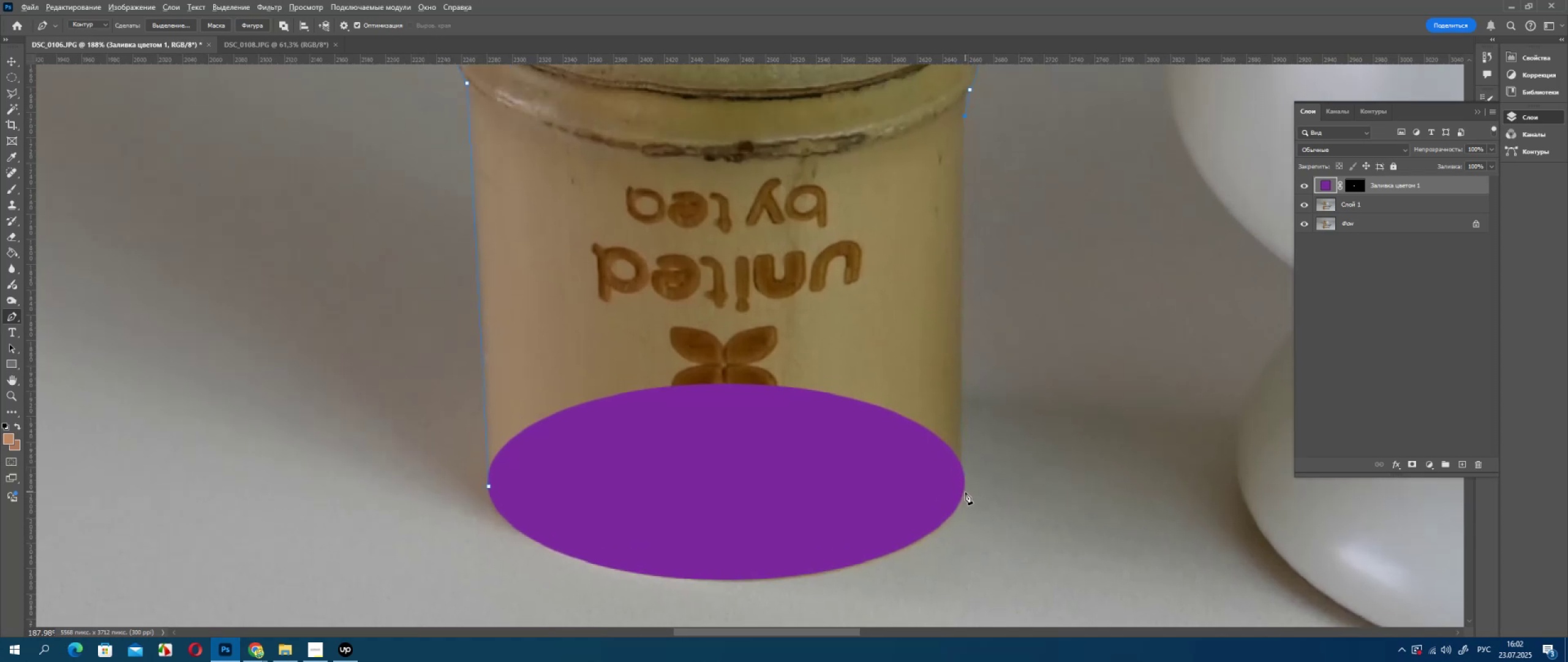 
scroll: coordinate [965, 493], scroll_direction: up, amount: 6.0
 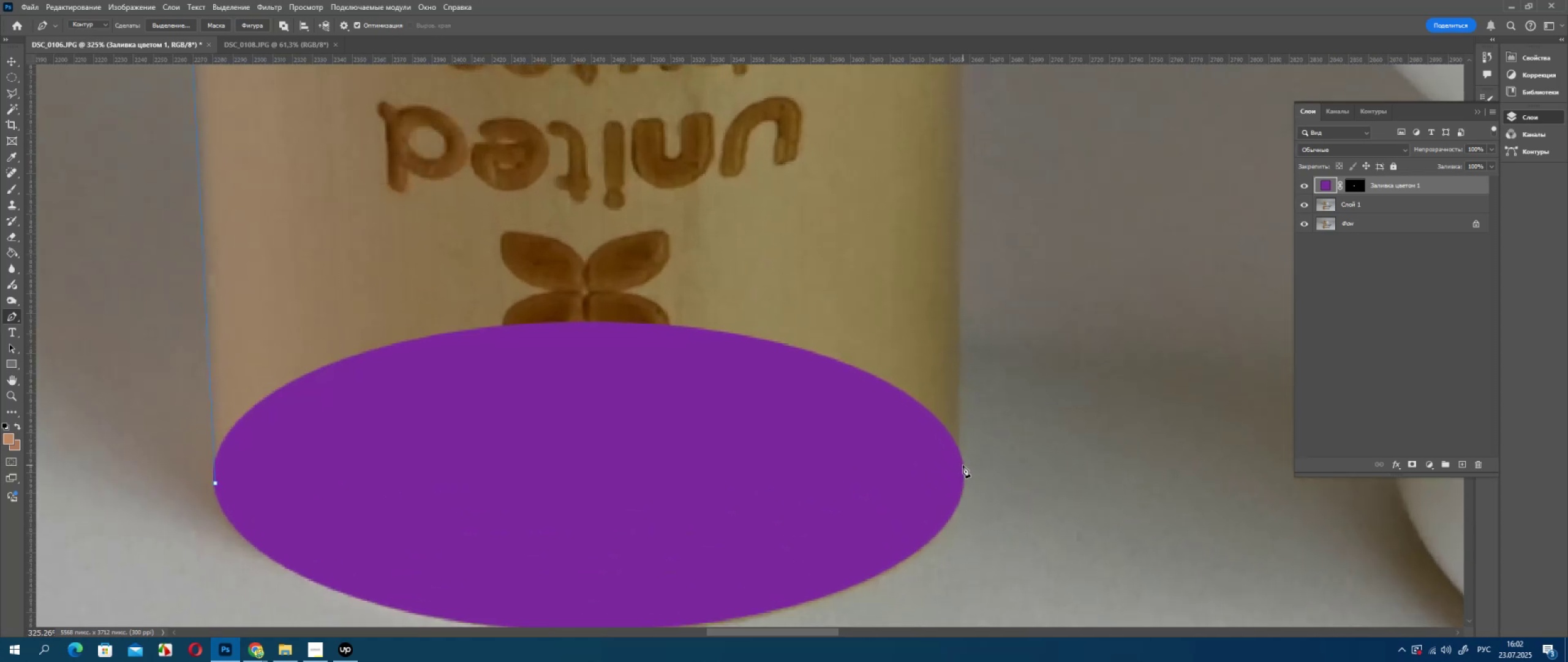 
left_click([963, 465])
 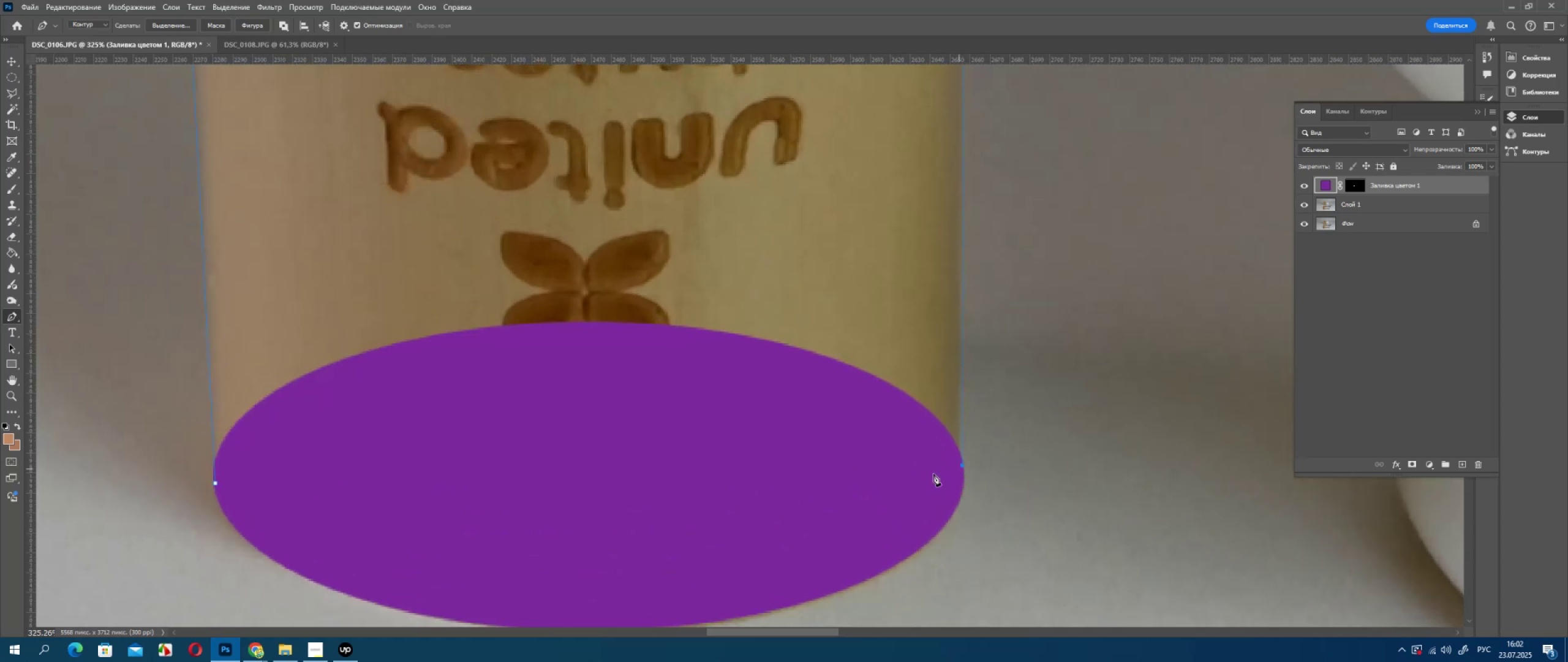 
hold_key(key=AltLeft, duration=0.34)
scroll: coordinate [862, 491], scroll_direction: down, amount: 7.0
 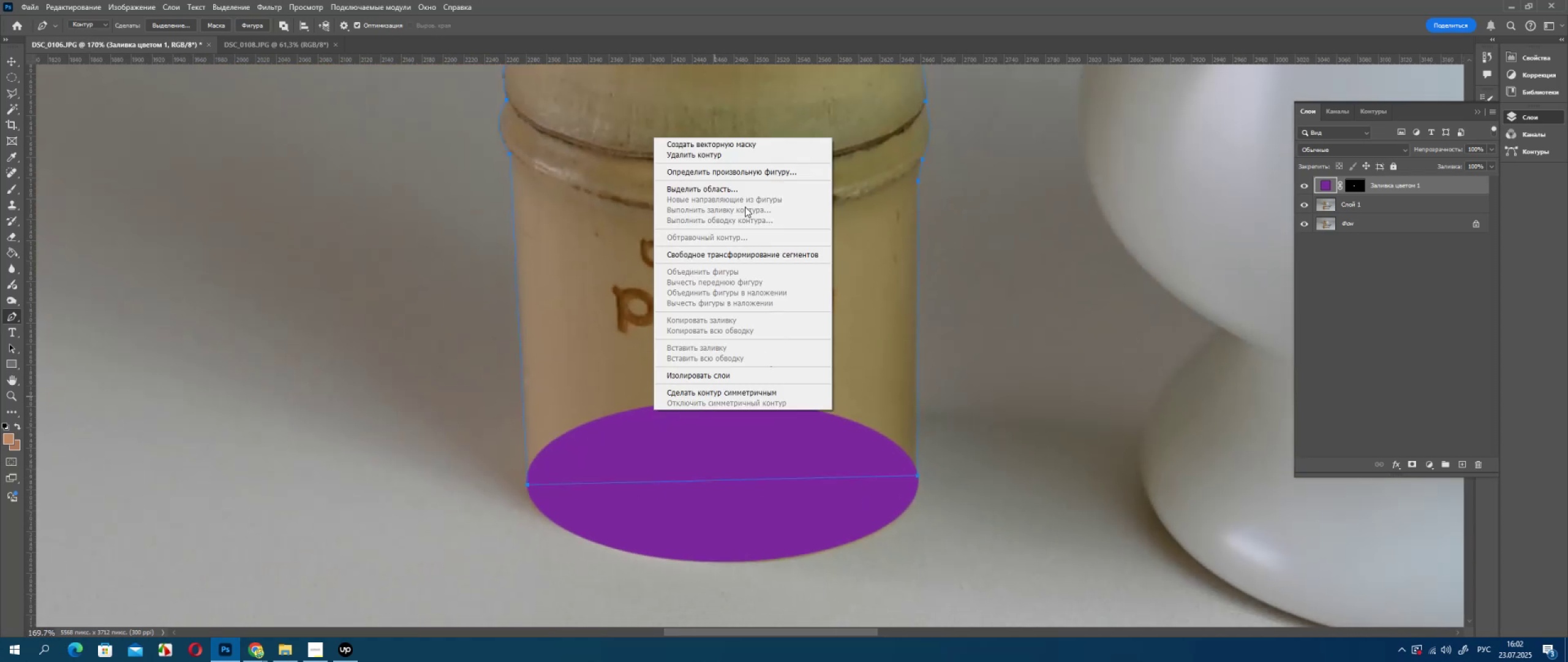 
scroll: coordinate [740, 207], scroll_direction: up, amount: 7.0
 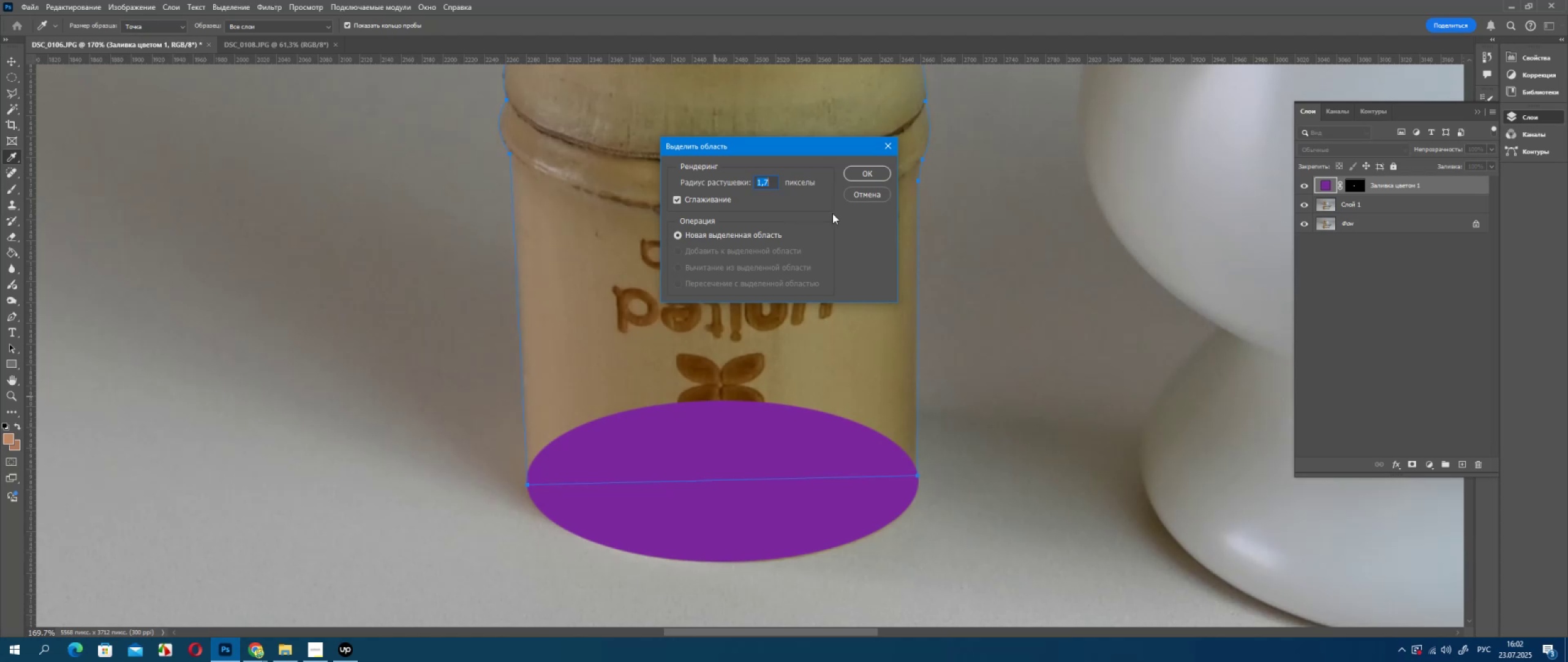 
key(Numpad1)
 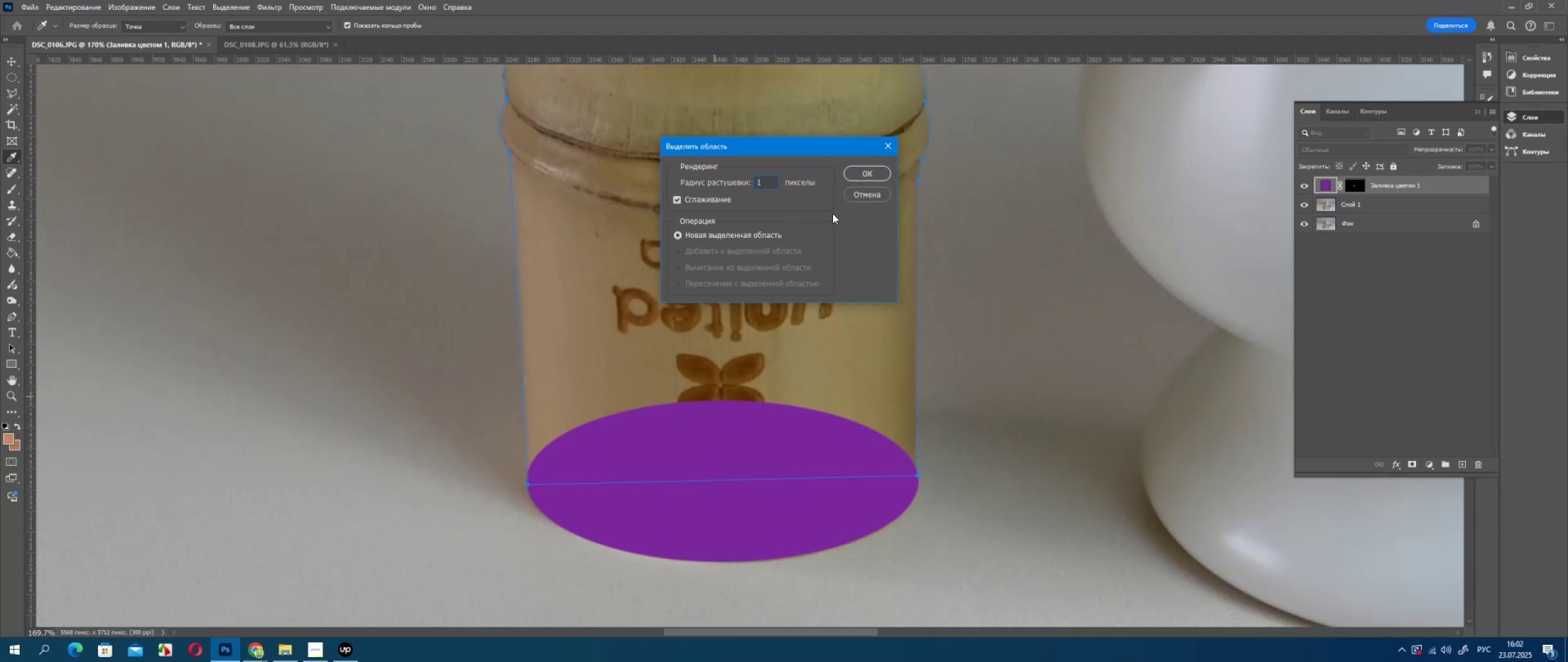 
key(Backspace)
 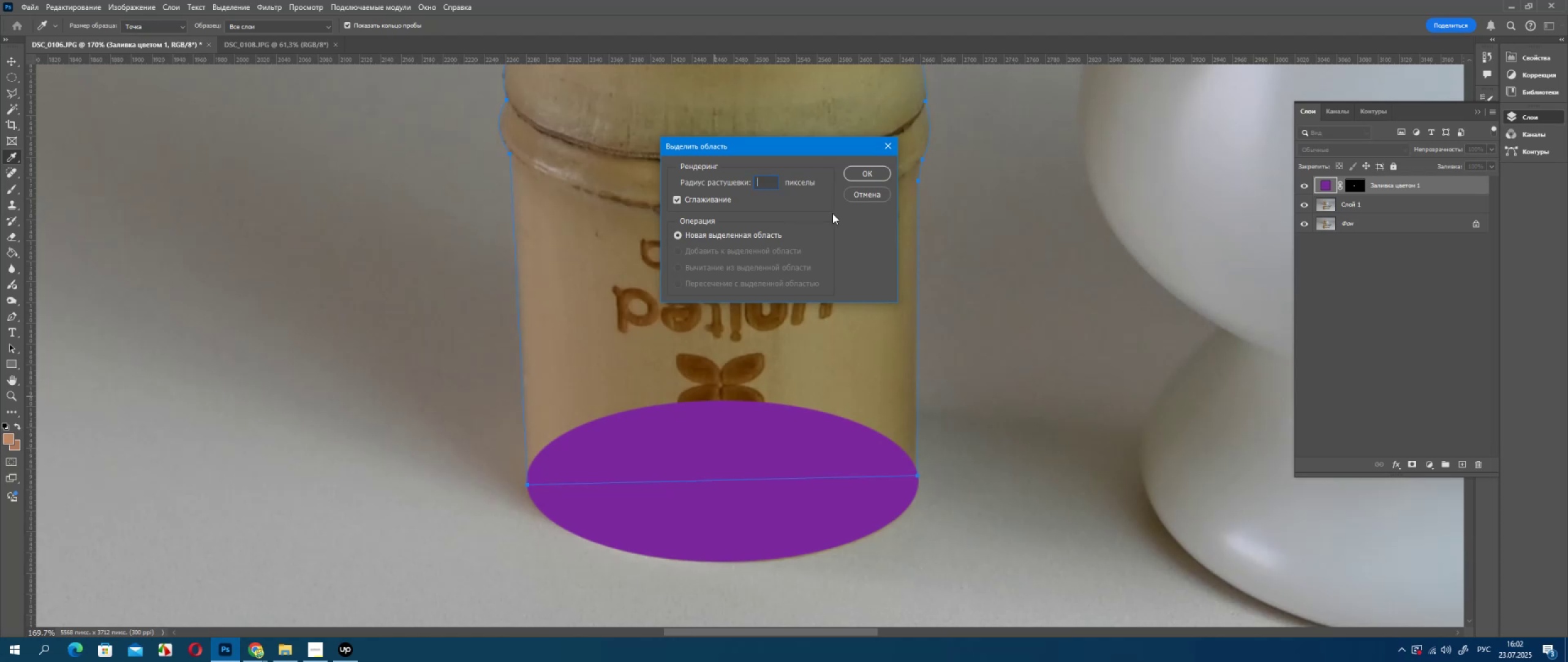 
key(Numpad0)
 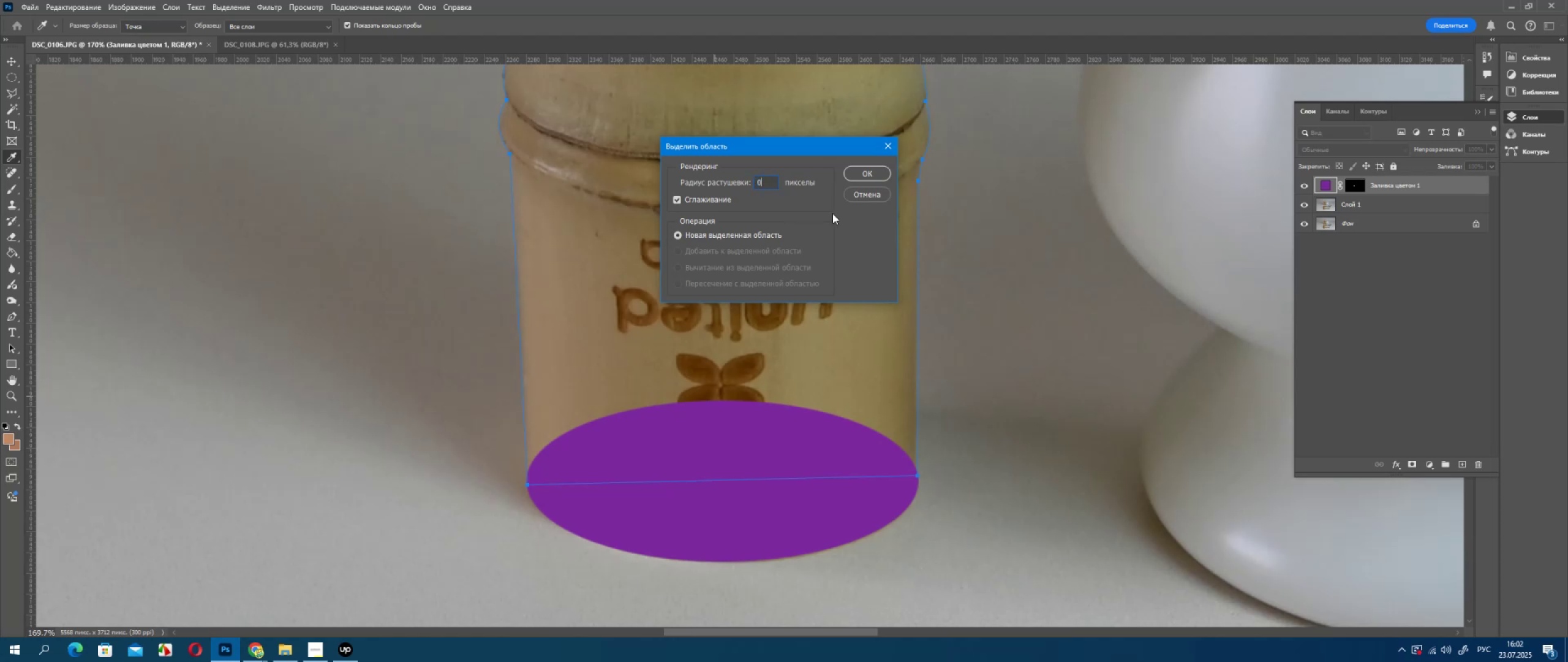 
key(Enter)
 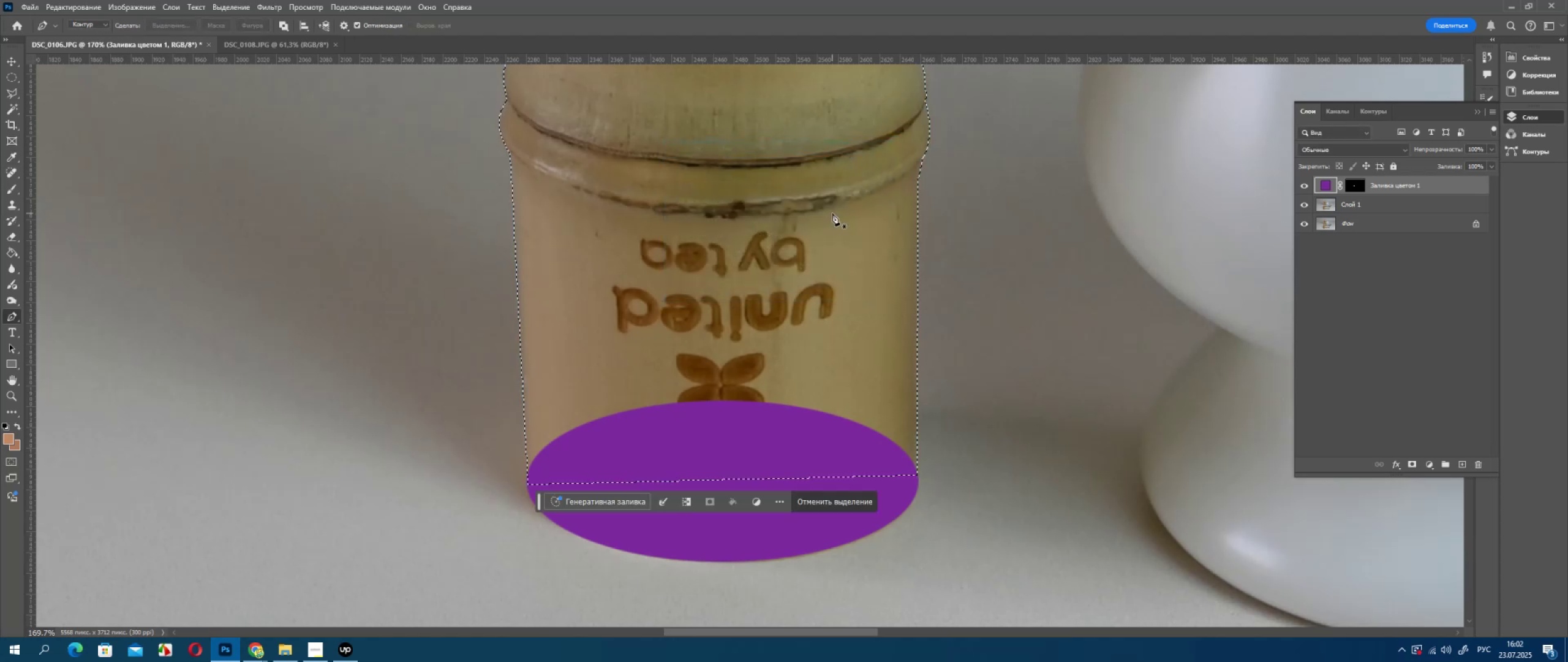 
hold_key(key=AltLeft, duration=1.18)
scroll: coordinate [657, 174], scroll_direction: down, amount: 25.0
 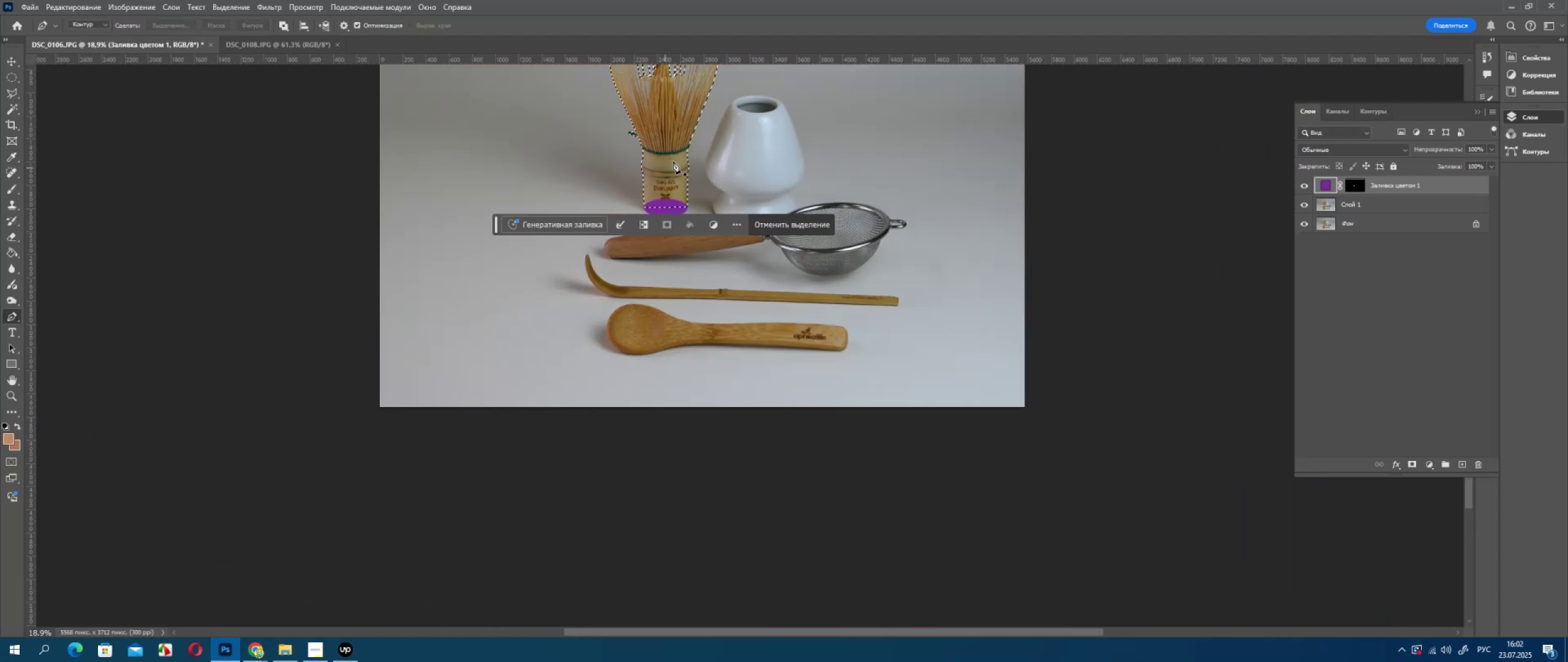 
hold_key(key=Space, duration=0.66)
 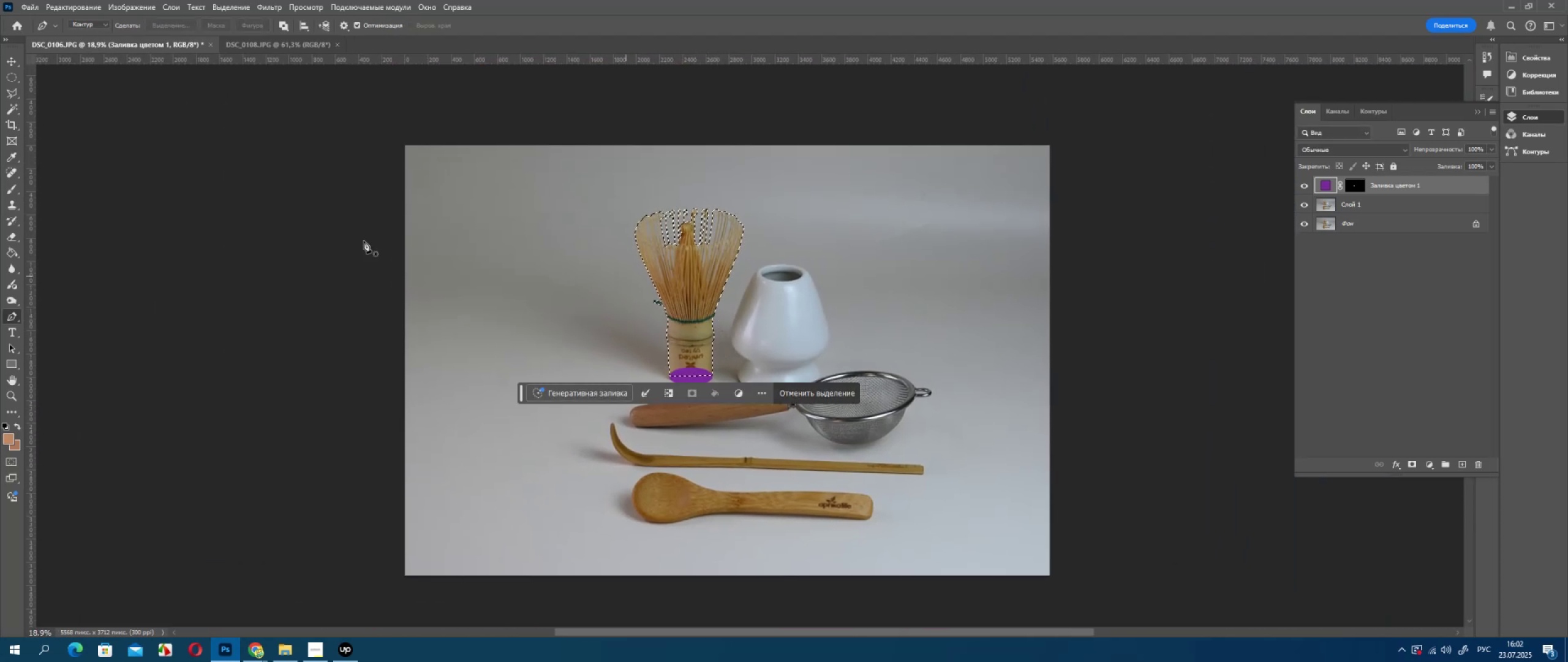 
left_click_drag(start_coordinate=[692, 140], to_coordinate=[717, 309])
 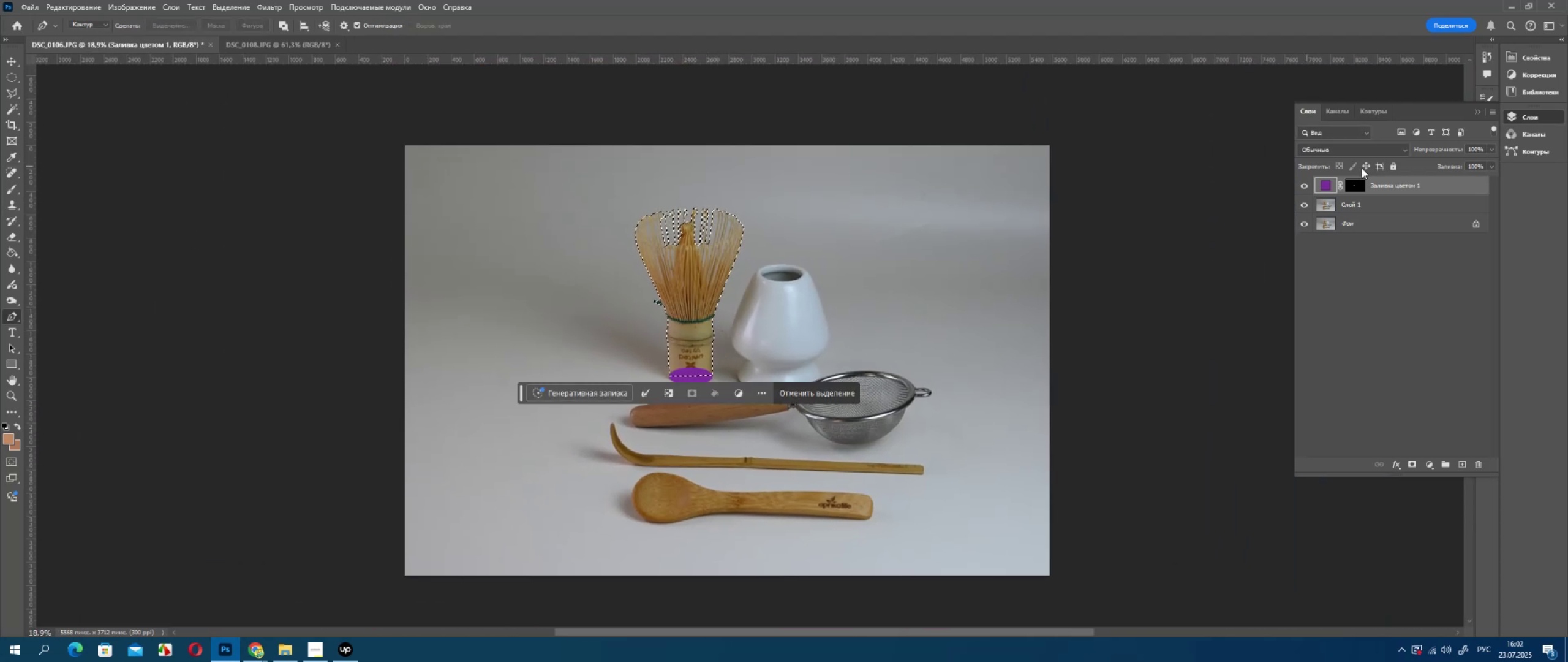 
left_click([1358, 187])
 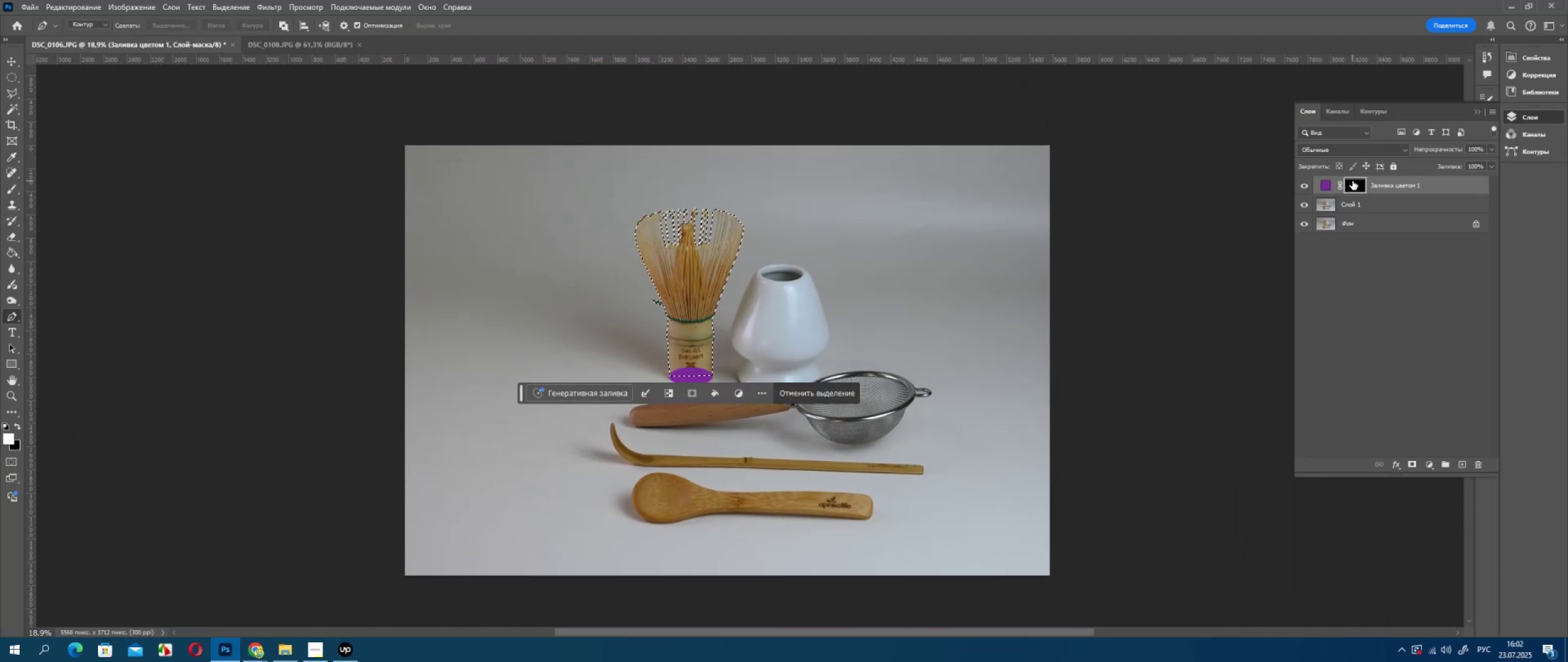 
key(Delete)
 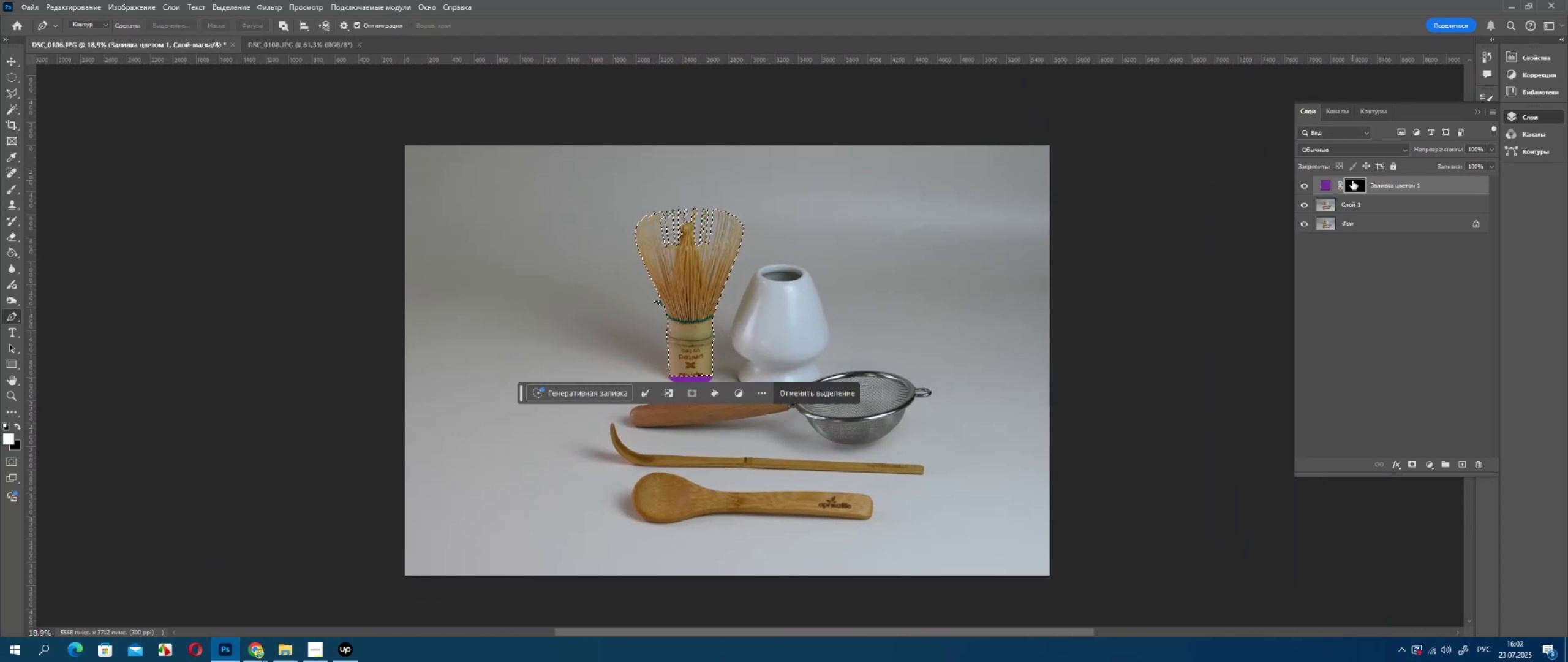 
key(Control+ControlLeft)
 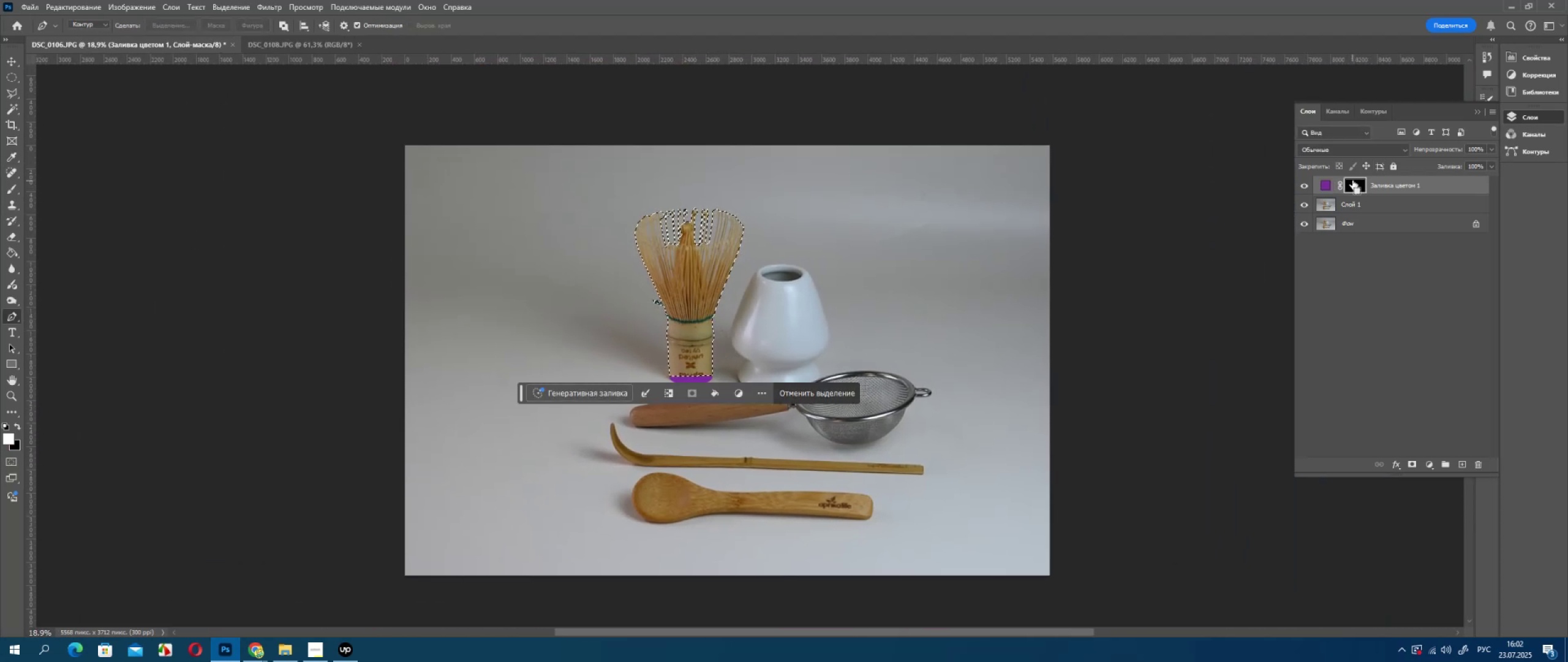 
key(Control+Z)
 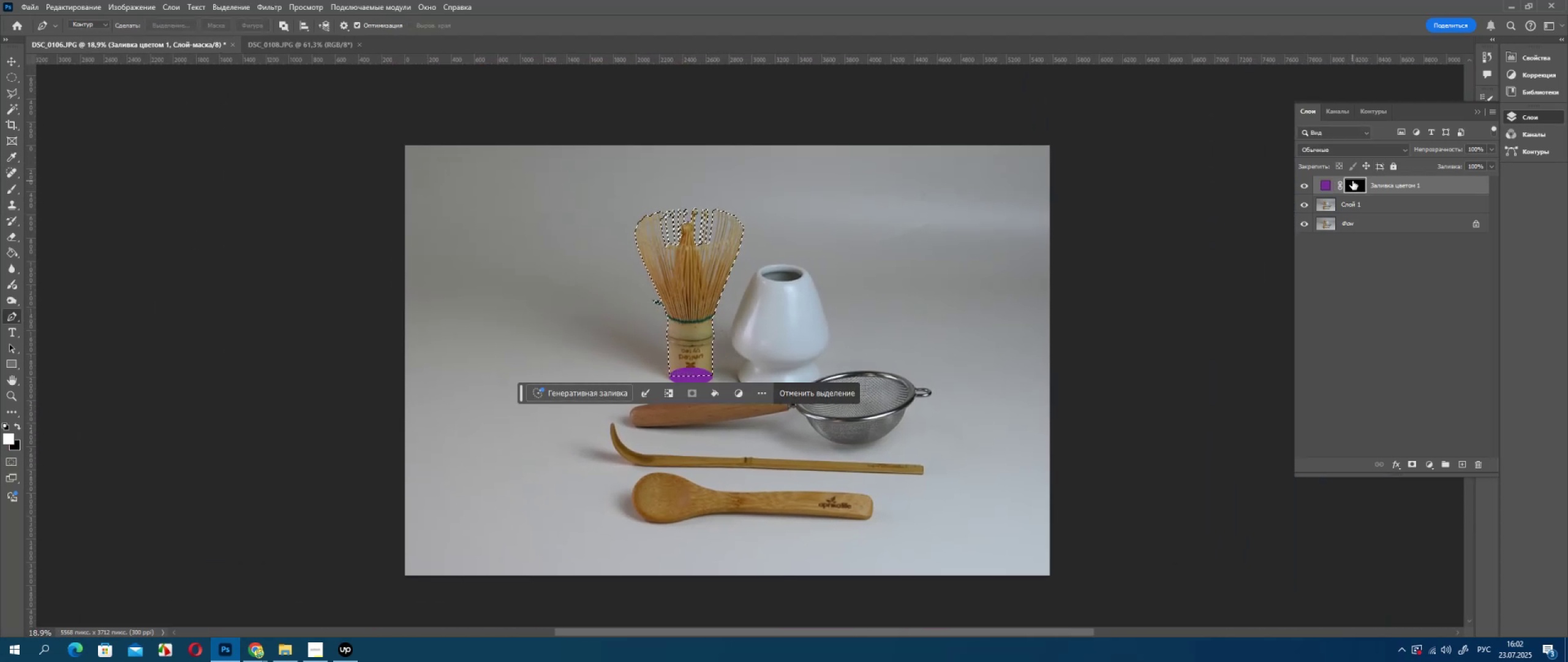 
key(X)
 